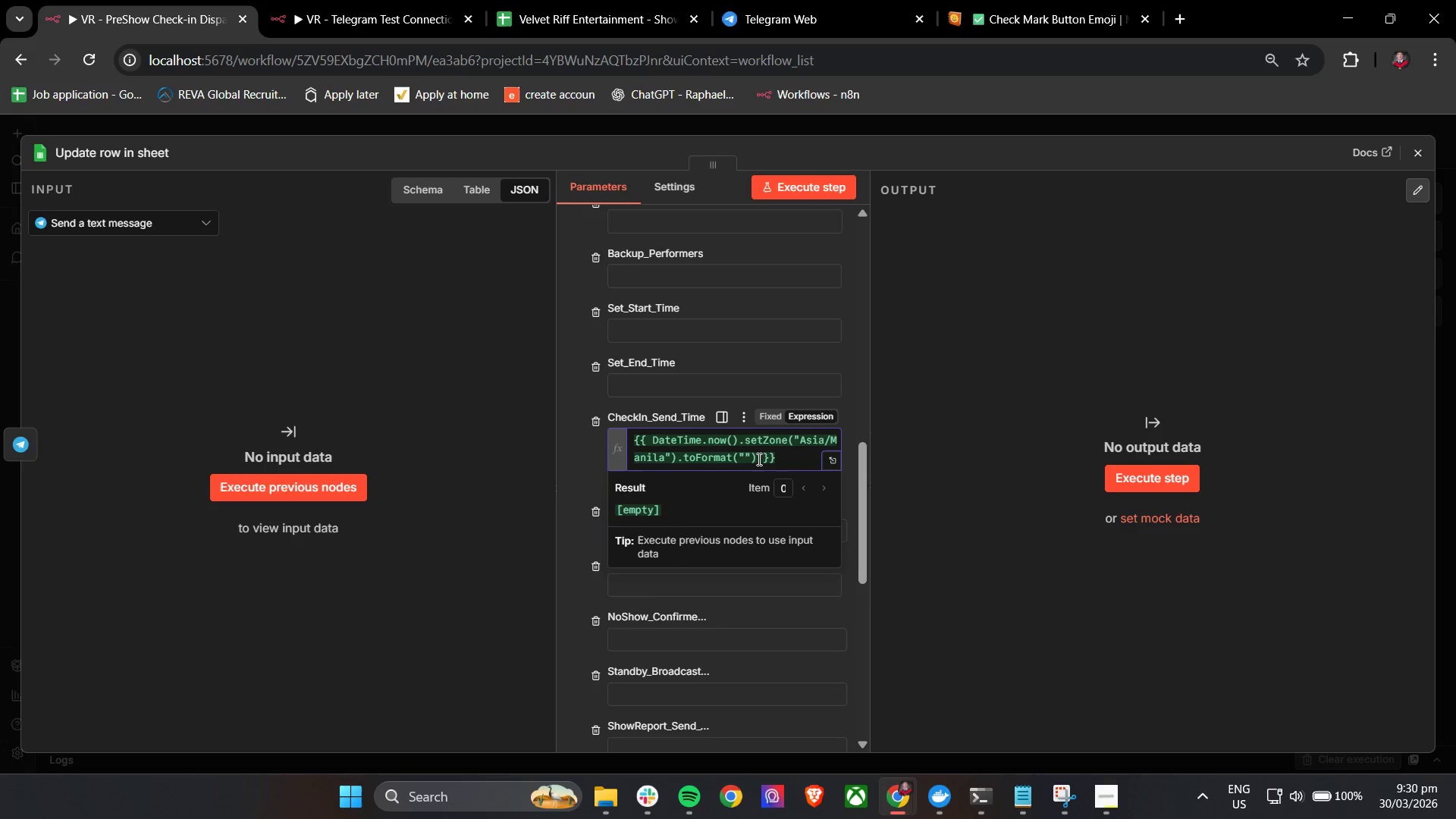 
wait(5.86)
 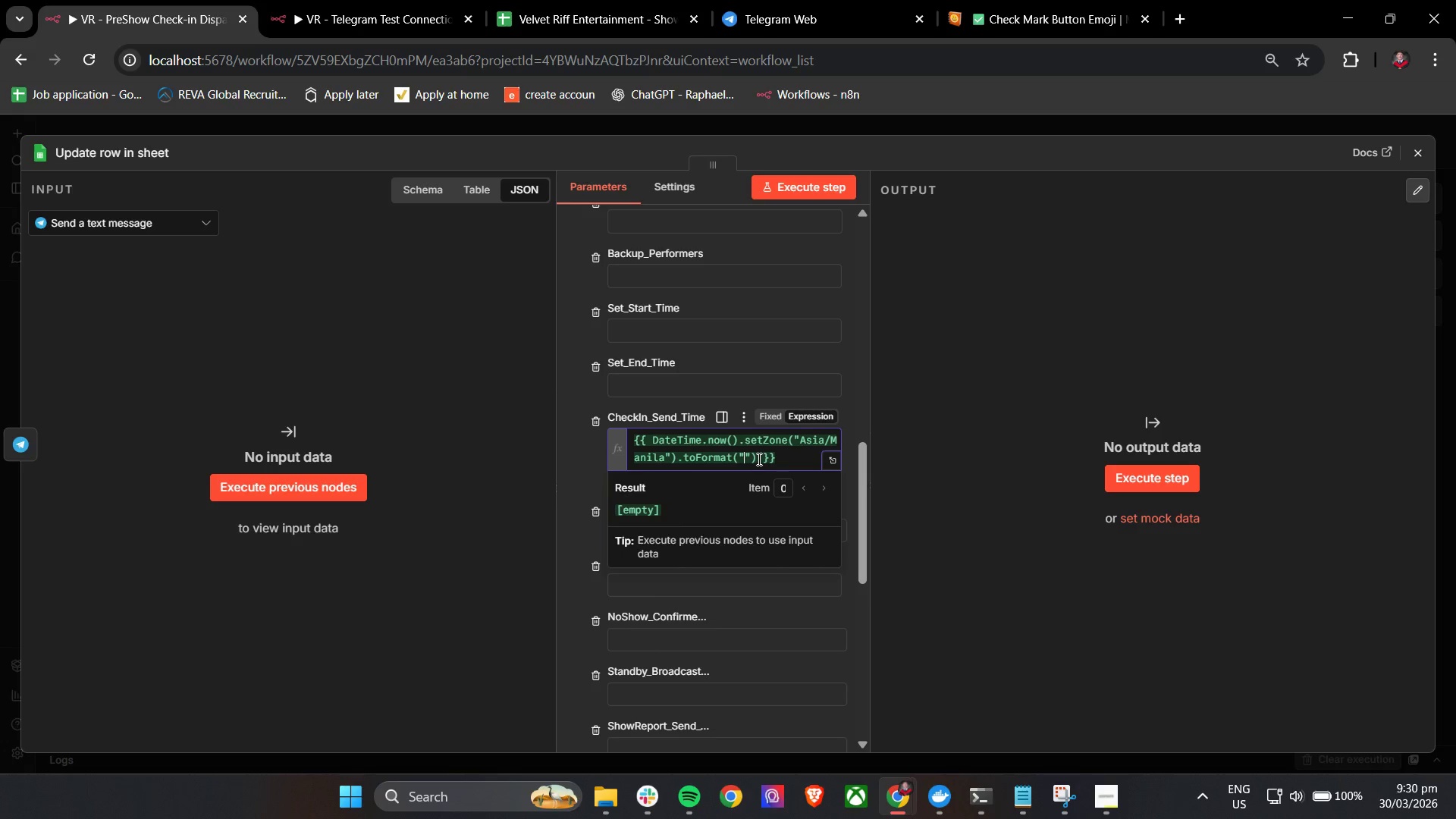 
type(yyyy/)
 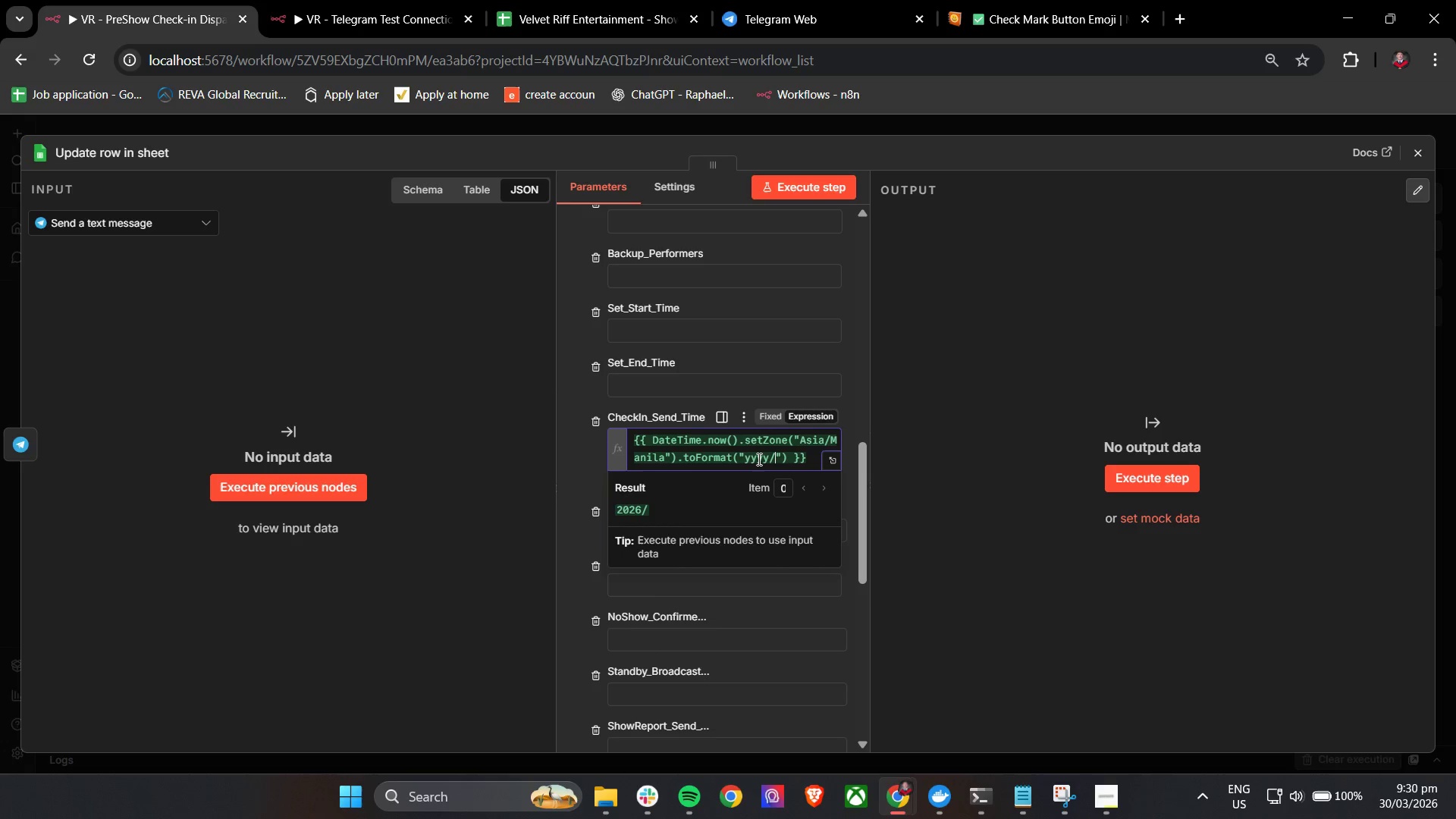 
wait(5.66)
 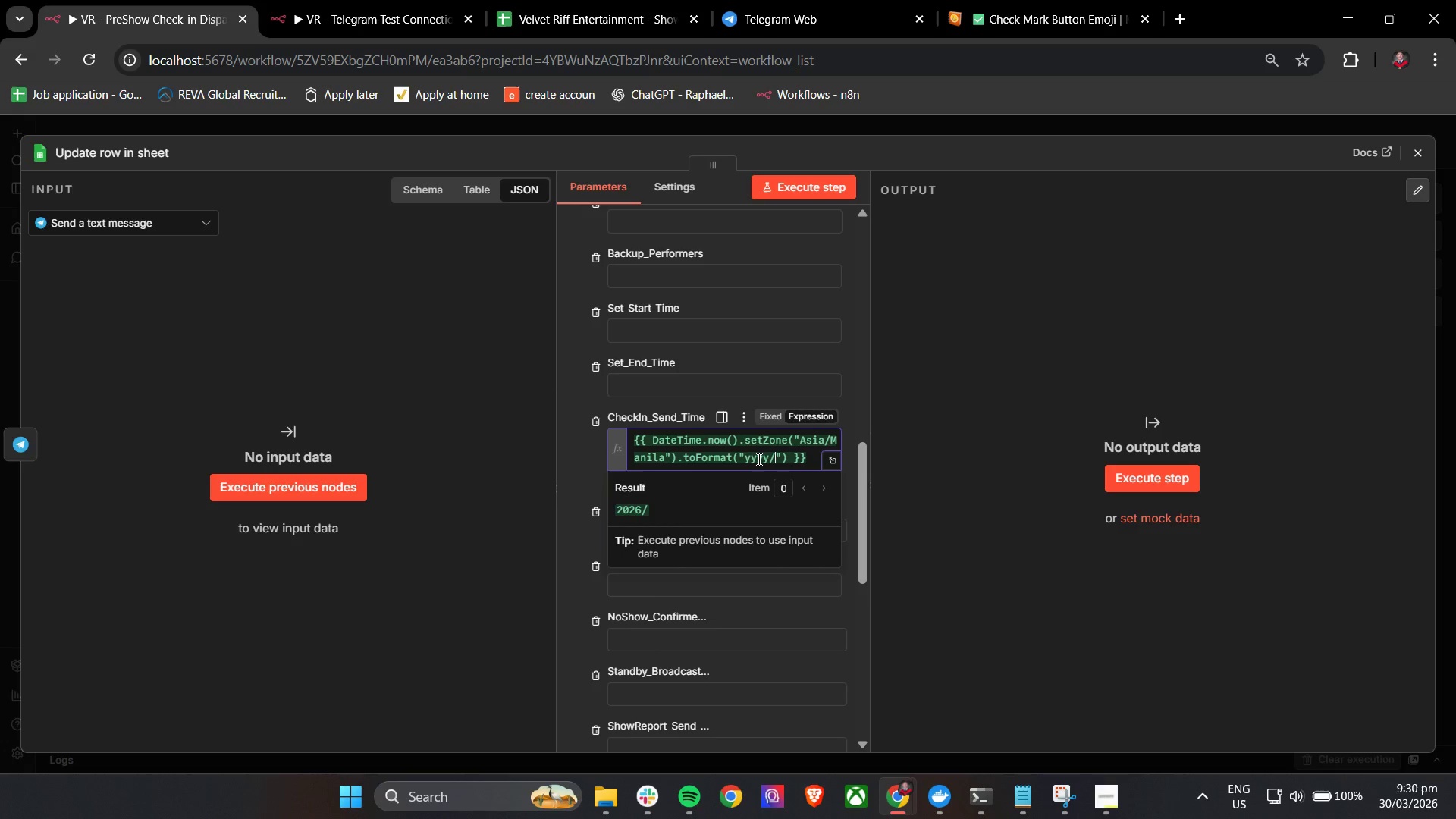 
type(dd/mm)
 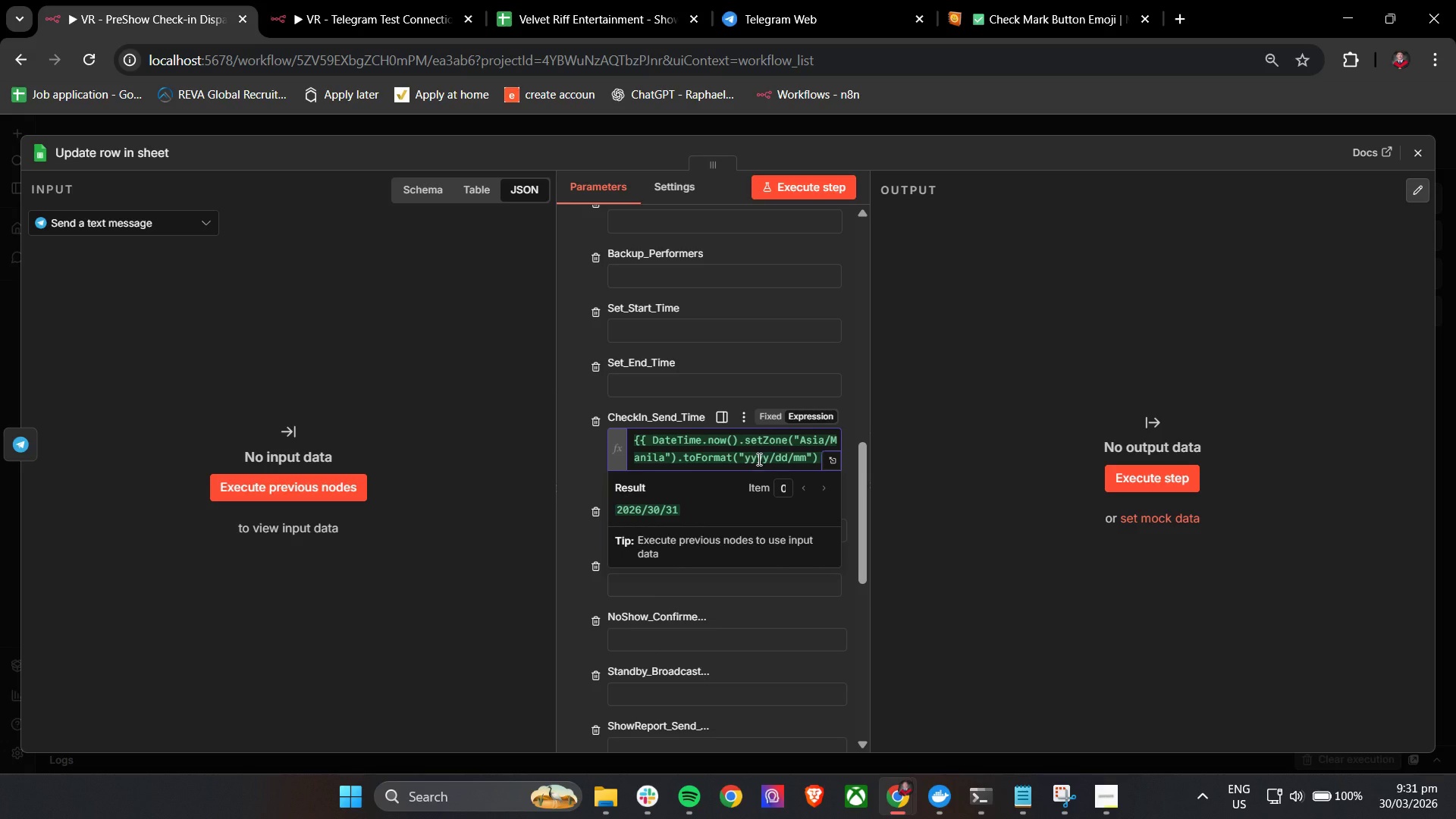 
key(Backspace)
key(Backspace)
type(MM)
 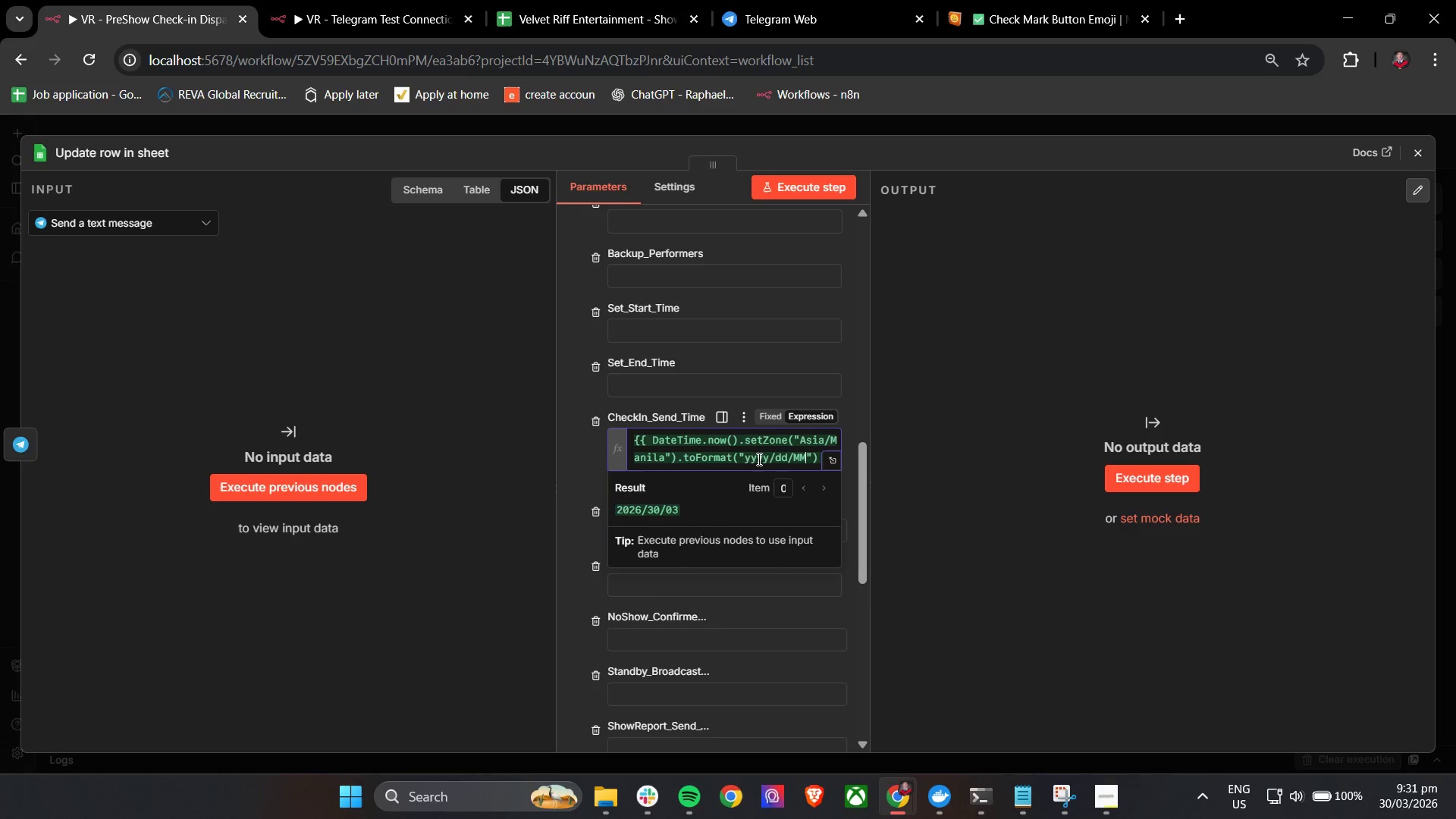 
type( hh:)
 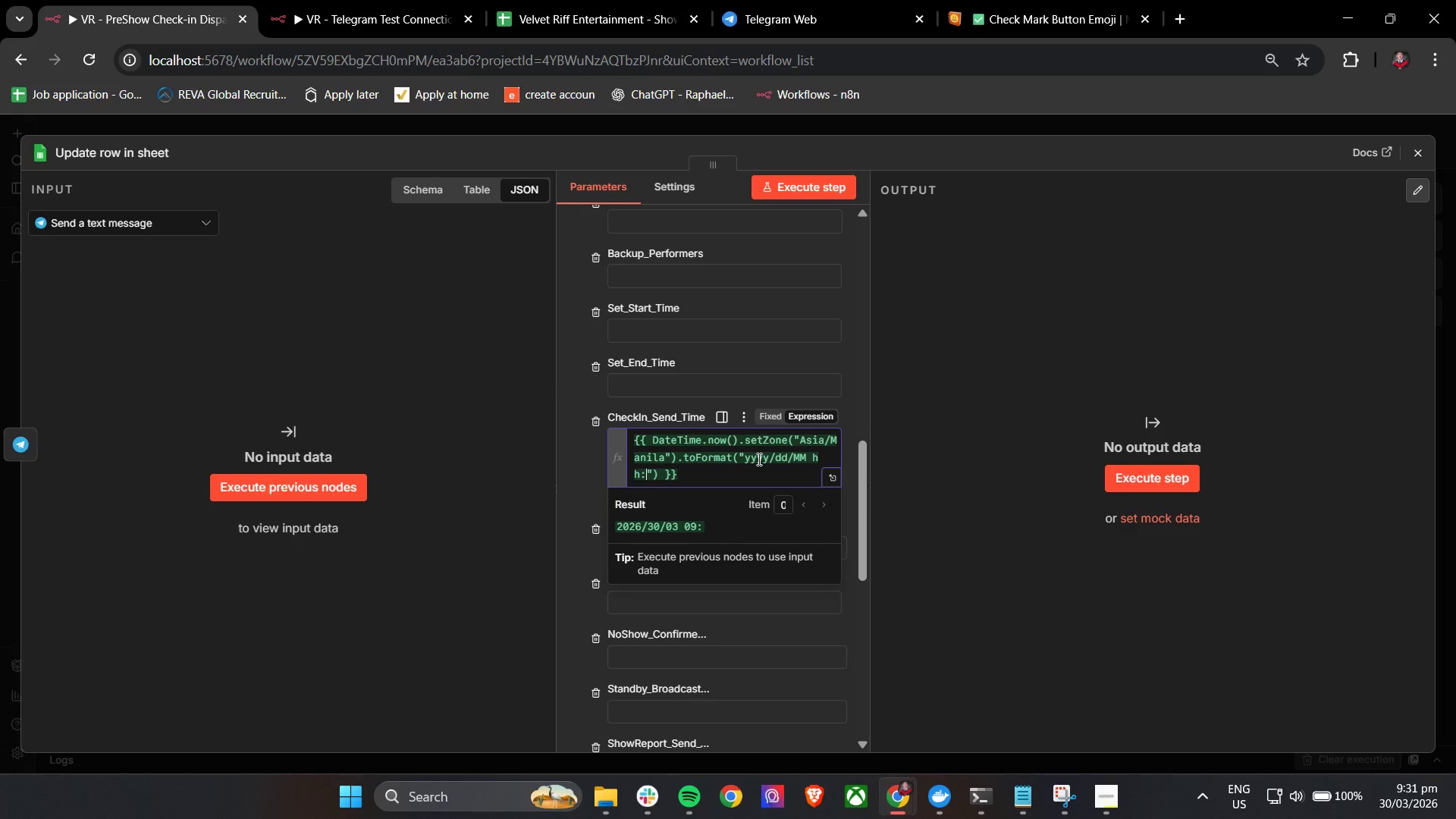 
type(mm)
 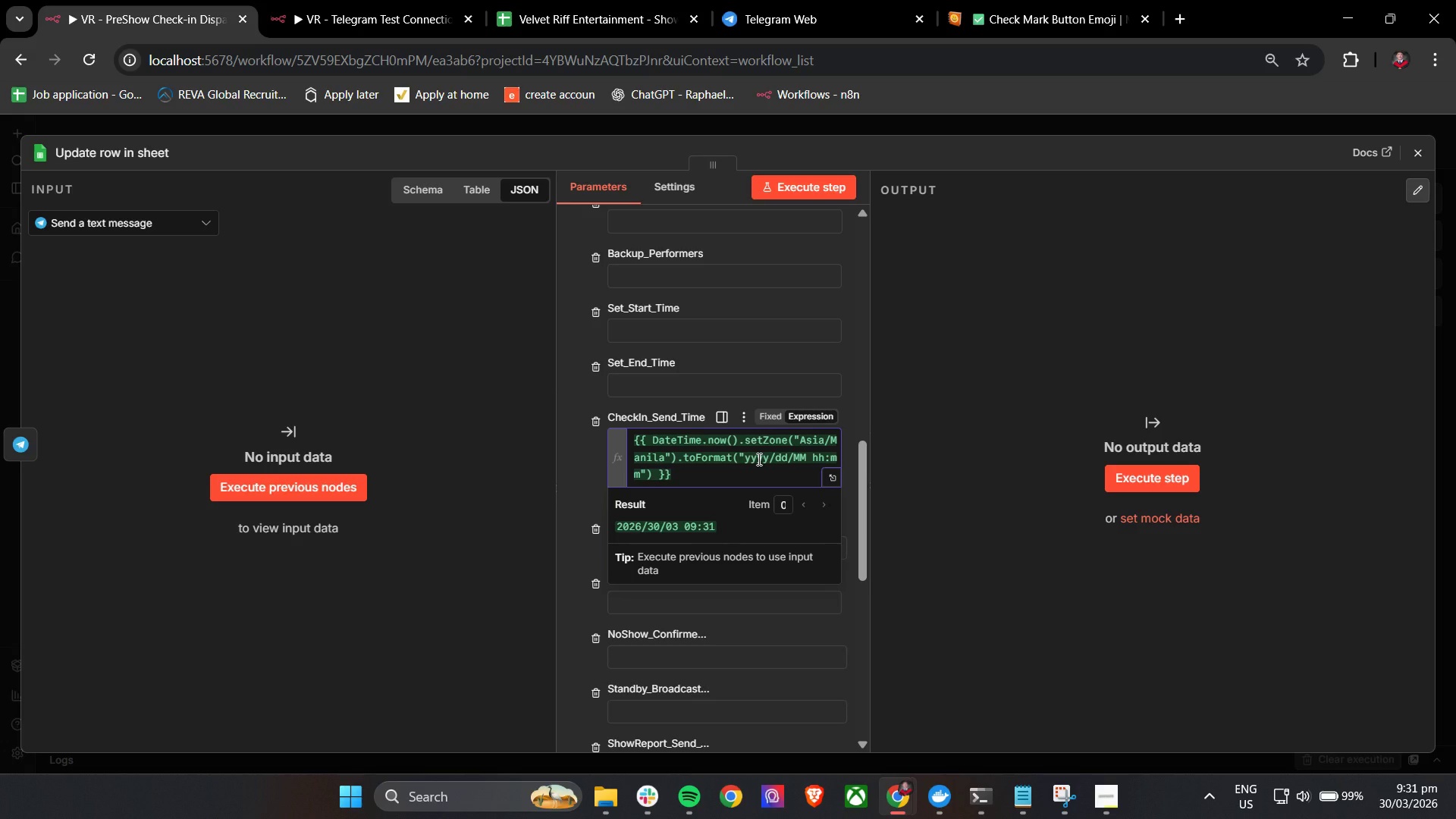 
key(Space)
 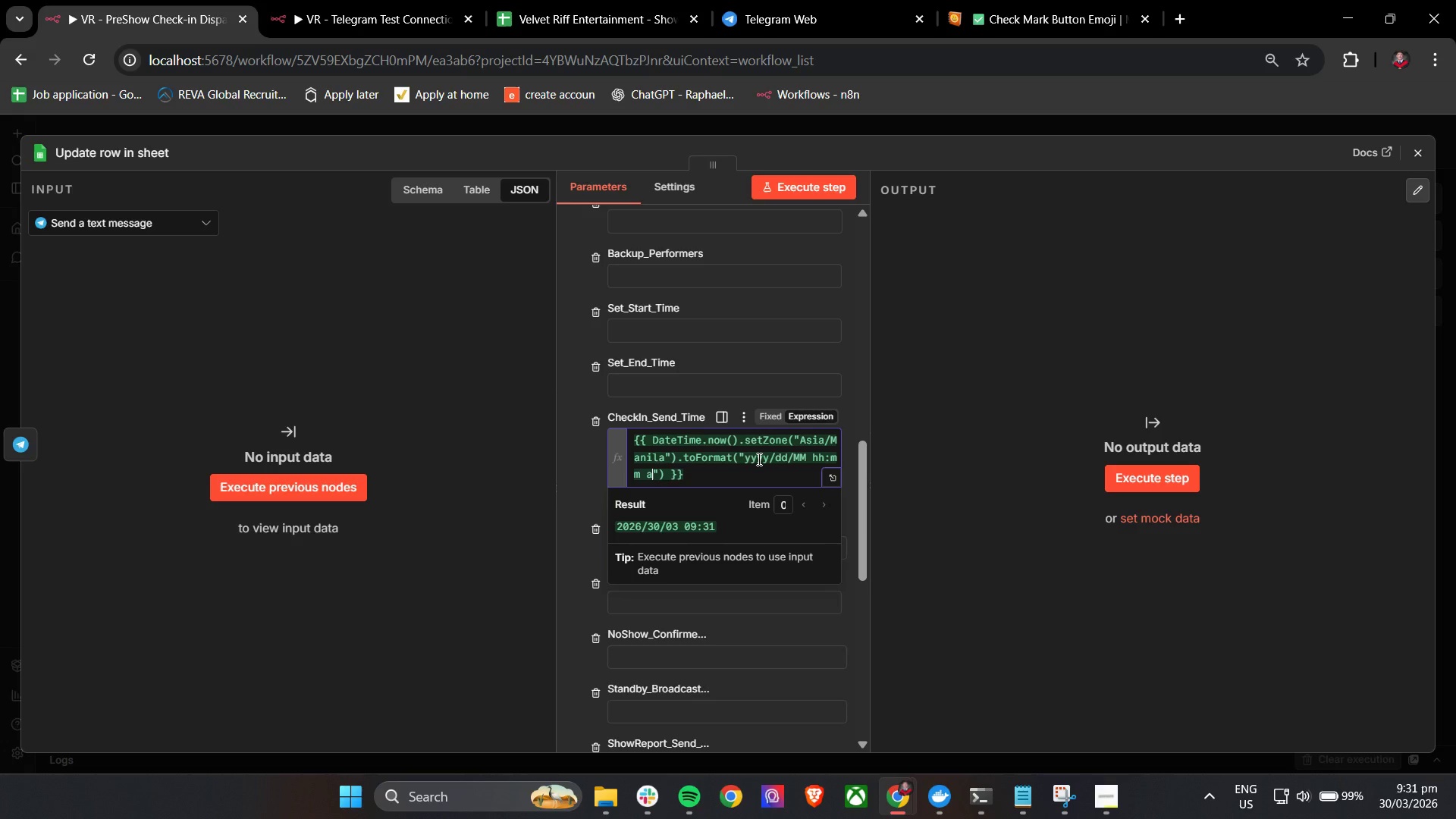 
key(A)
 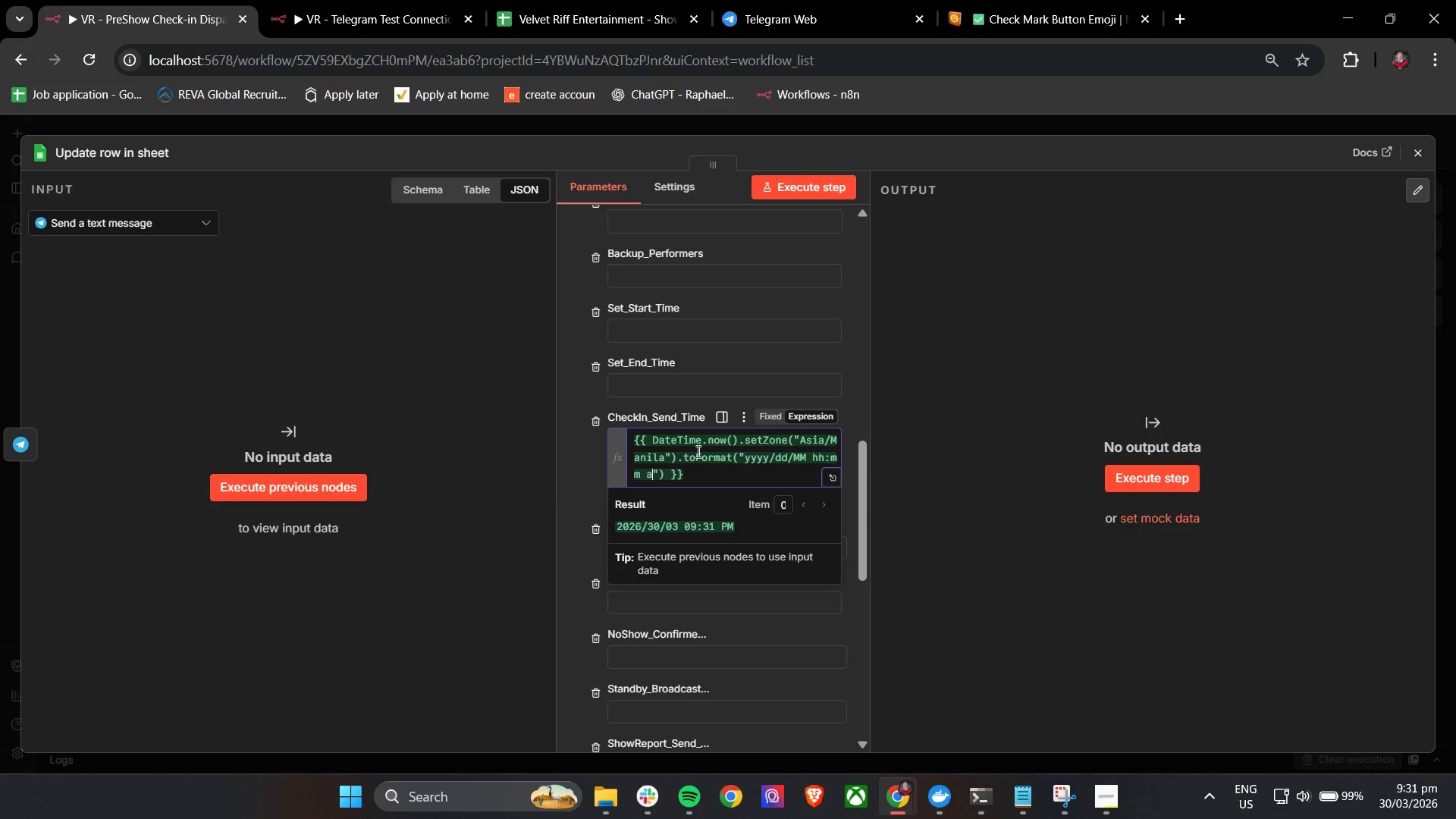 
left_click([592, 459])
 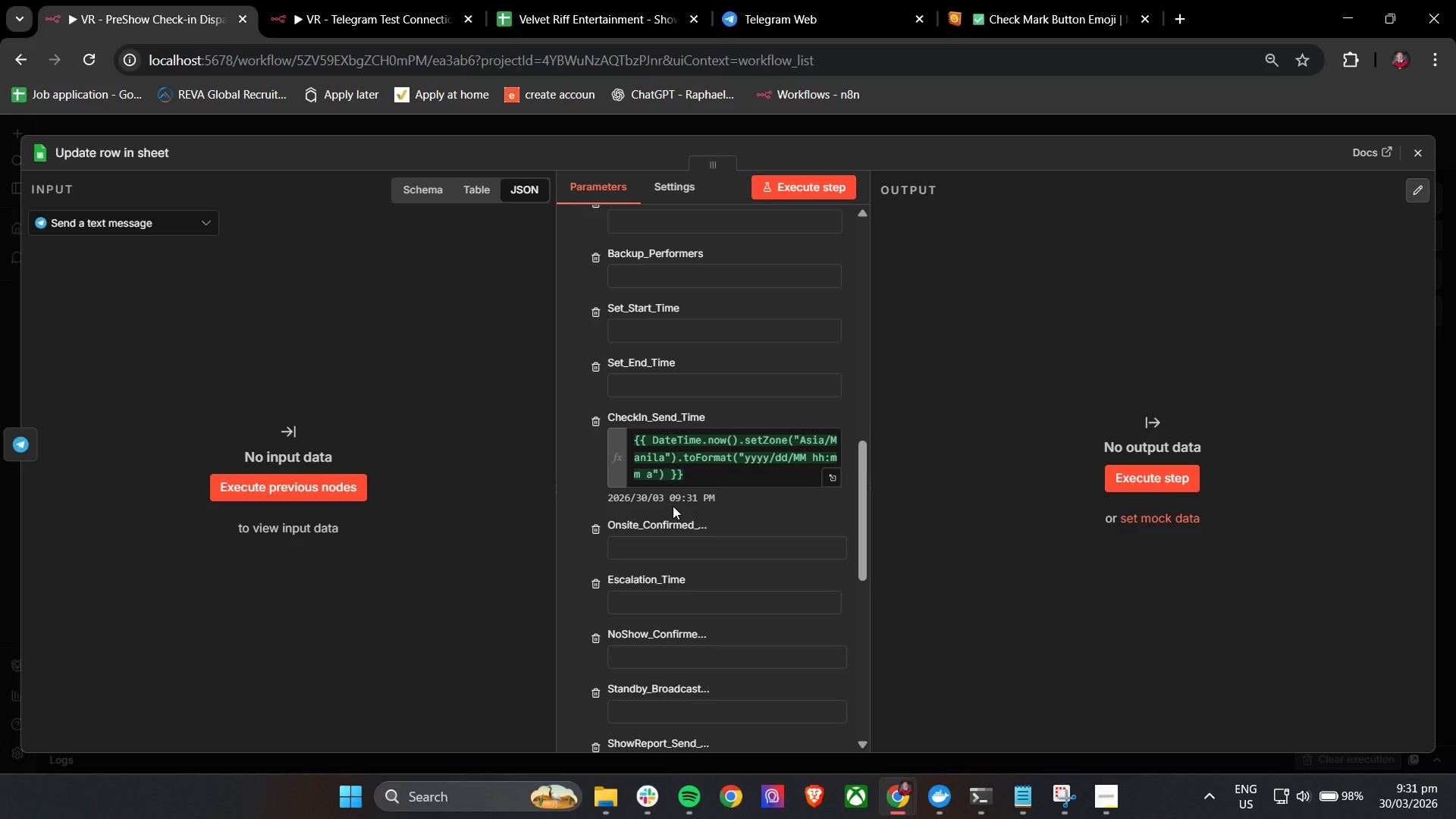 
wait(33.94)
 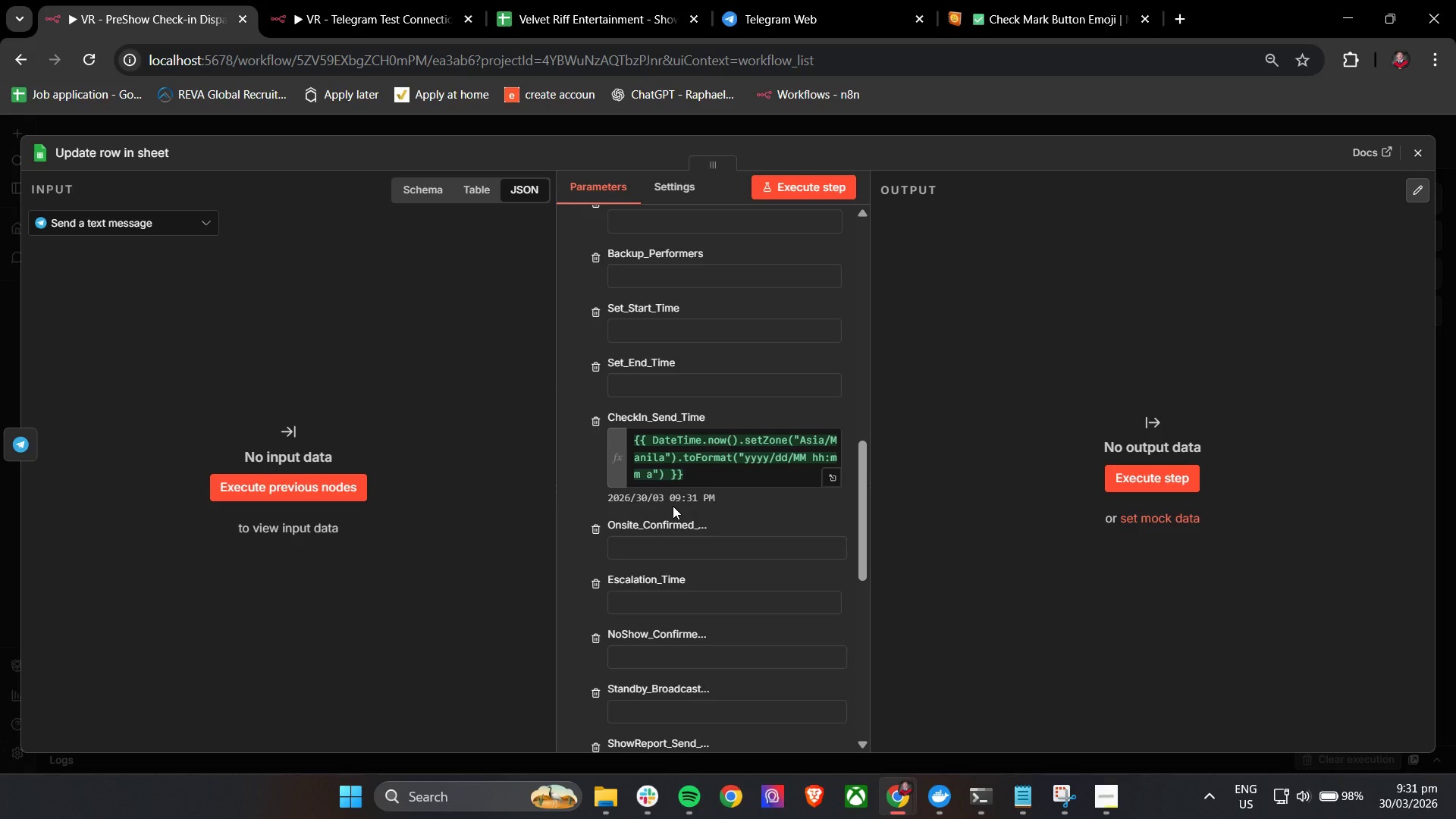 
key(Backspace)
key(Backspace)
key(Backspace)
key(Backspace)
key(Backspace)
key(Backspace)
key(Backspace)
key(Backspace)
key(Backspace)
key(Backspace)
type(MMM)
 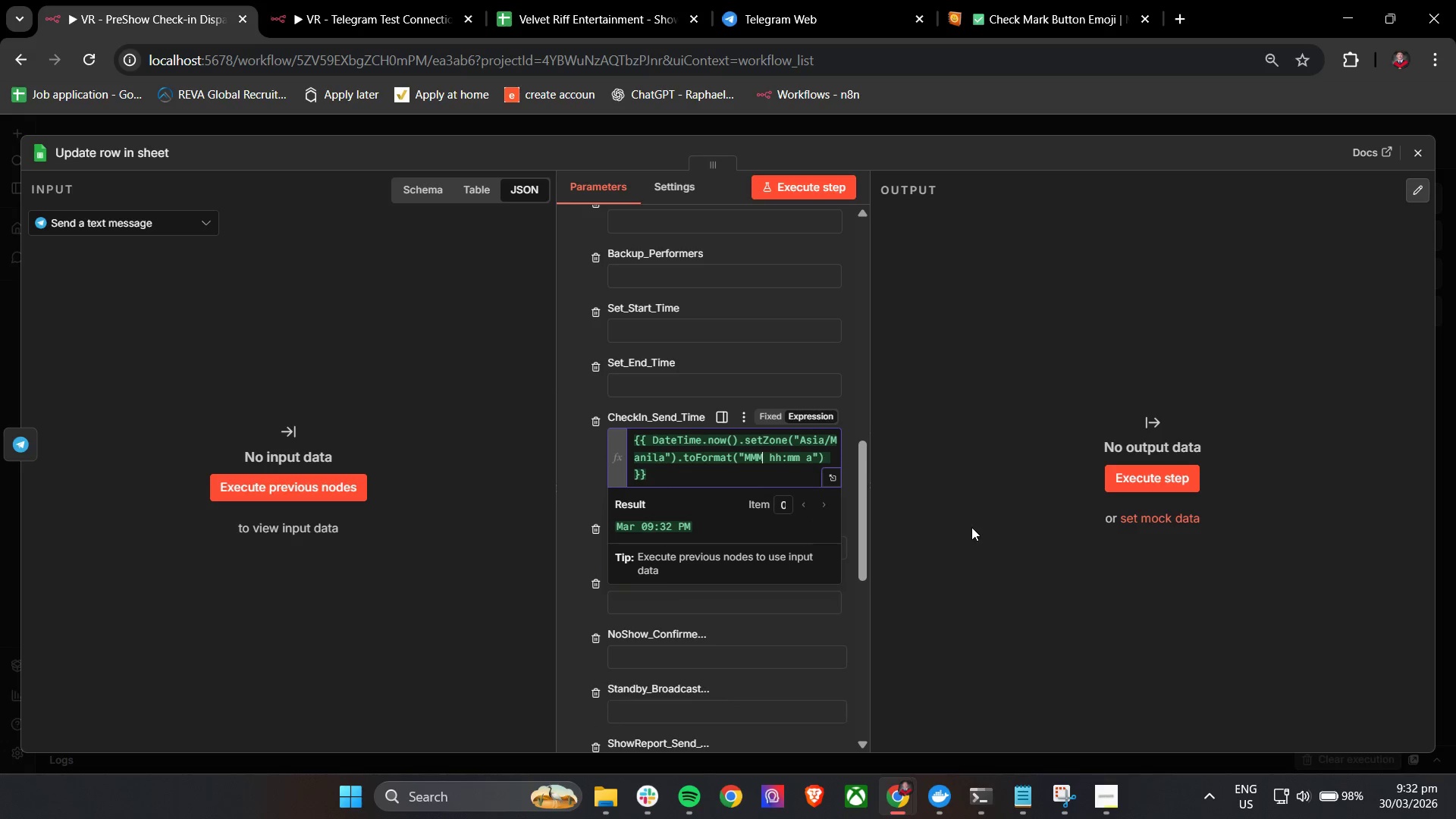 
wait(5.19)
 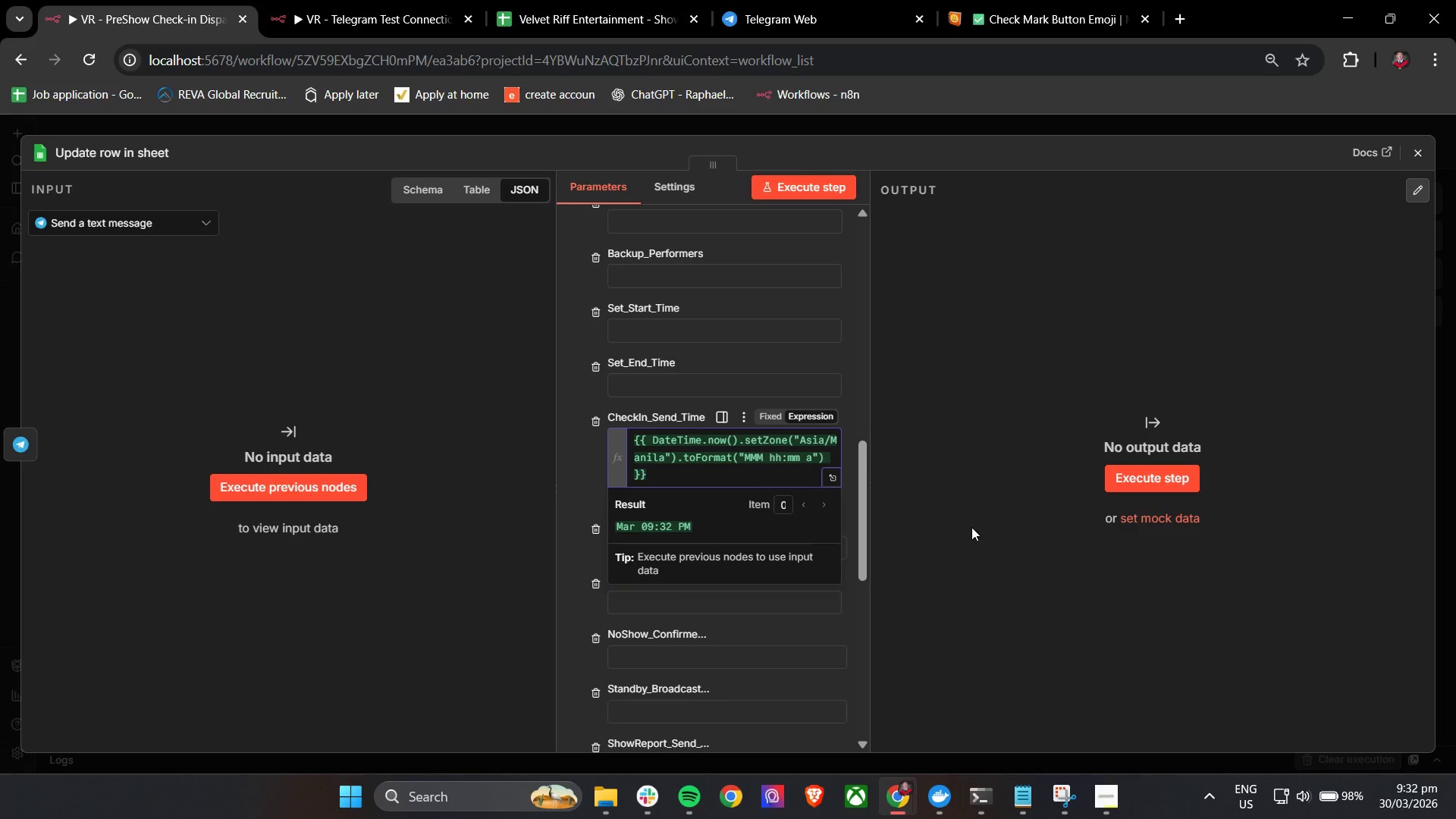 
type( dd, )
key(Backspace)
type(yyyy)
 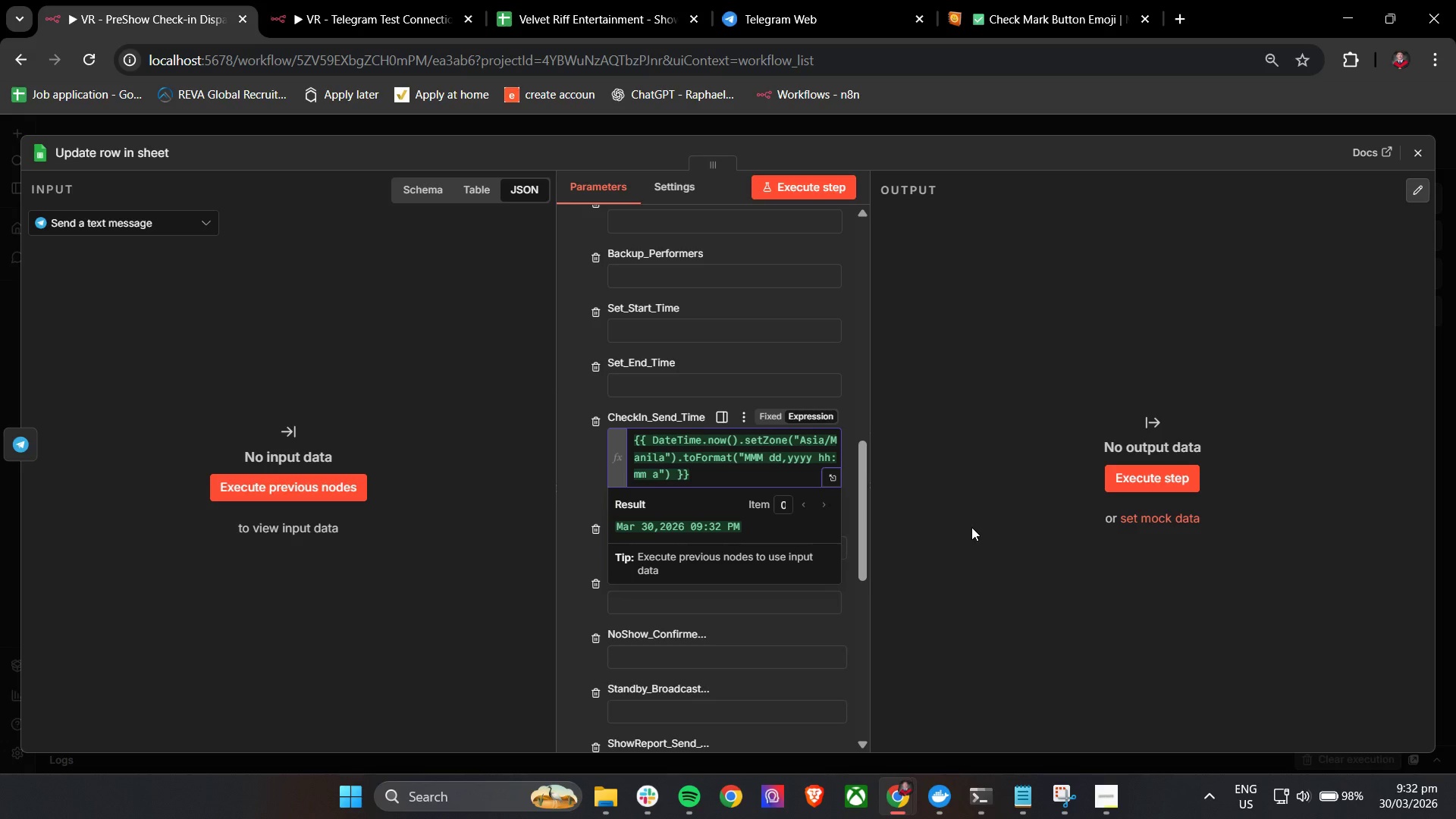 
key(ArrowLeft)
 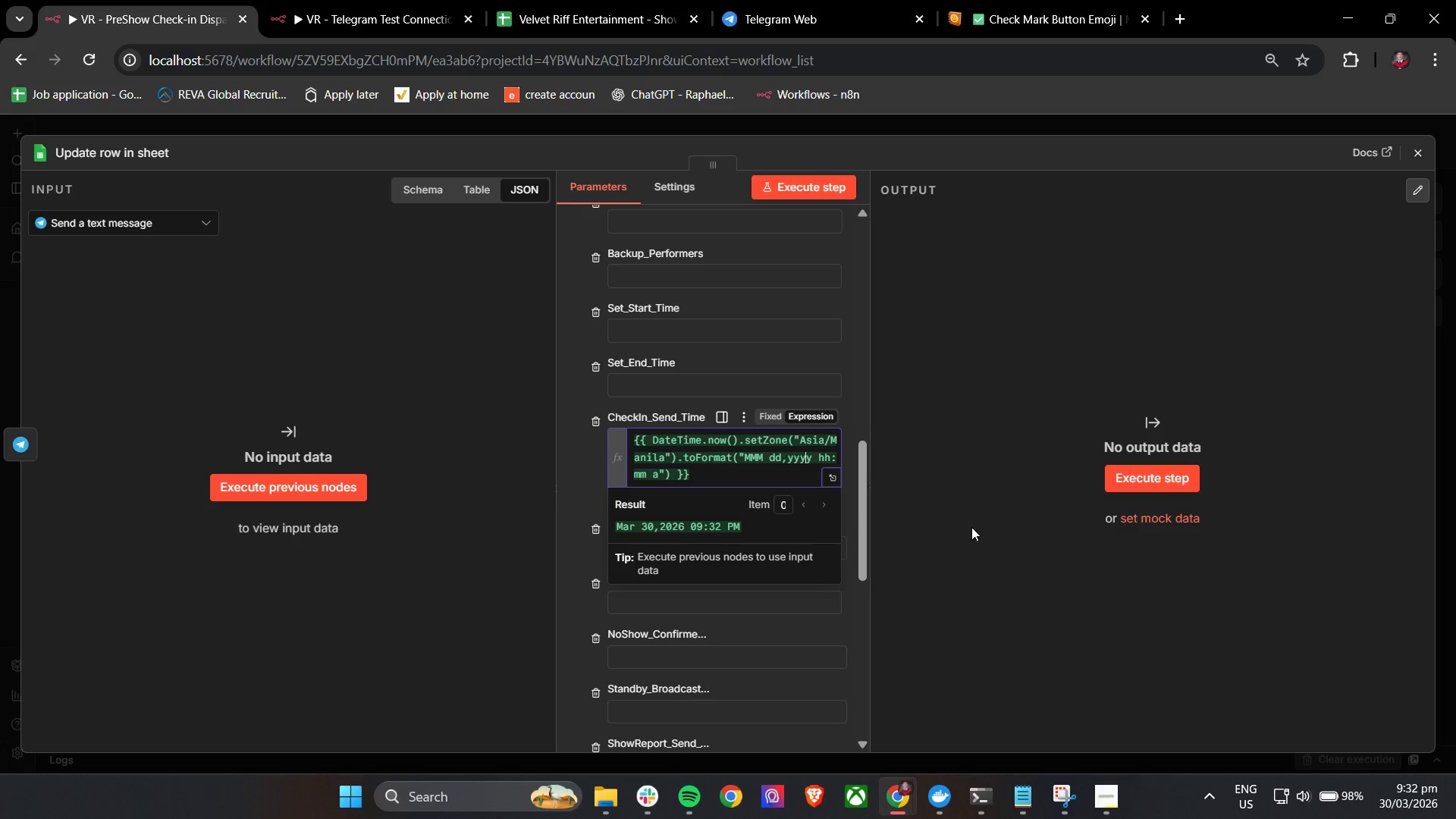 
key(ArrowLeft)
 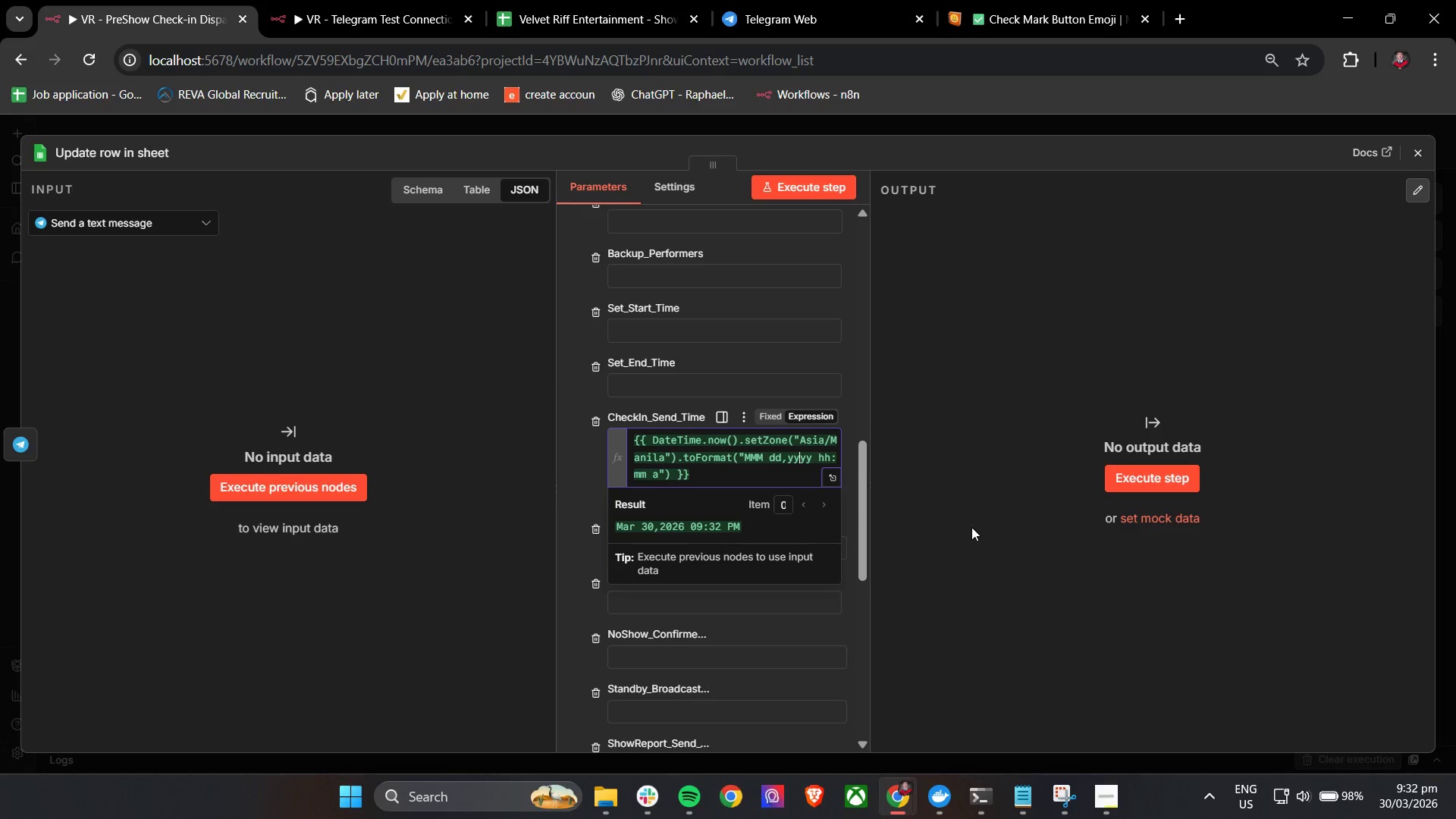 
key(ArrowLeft)
 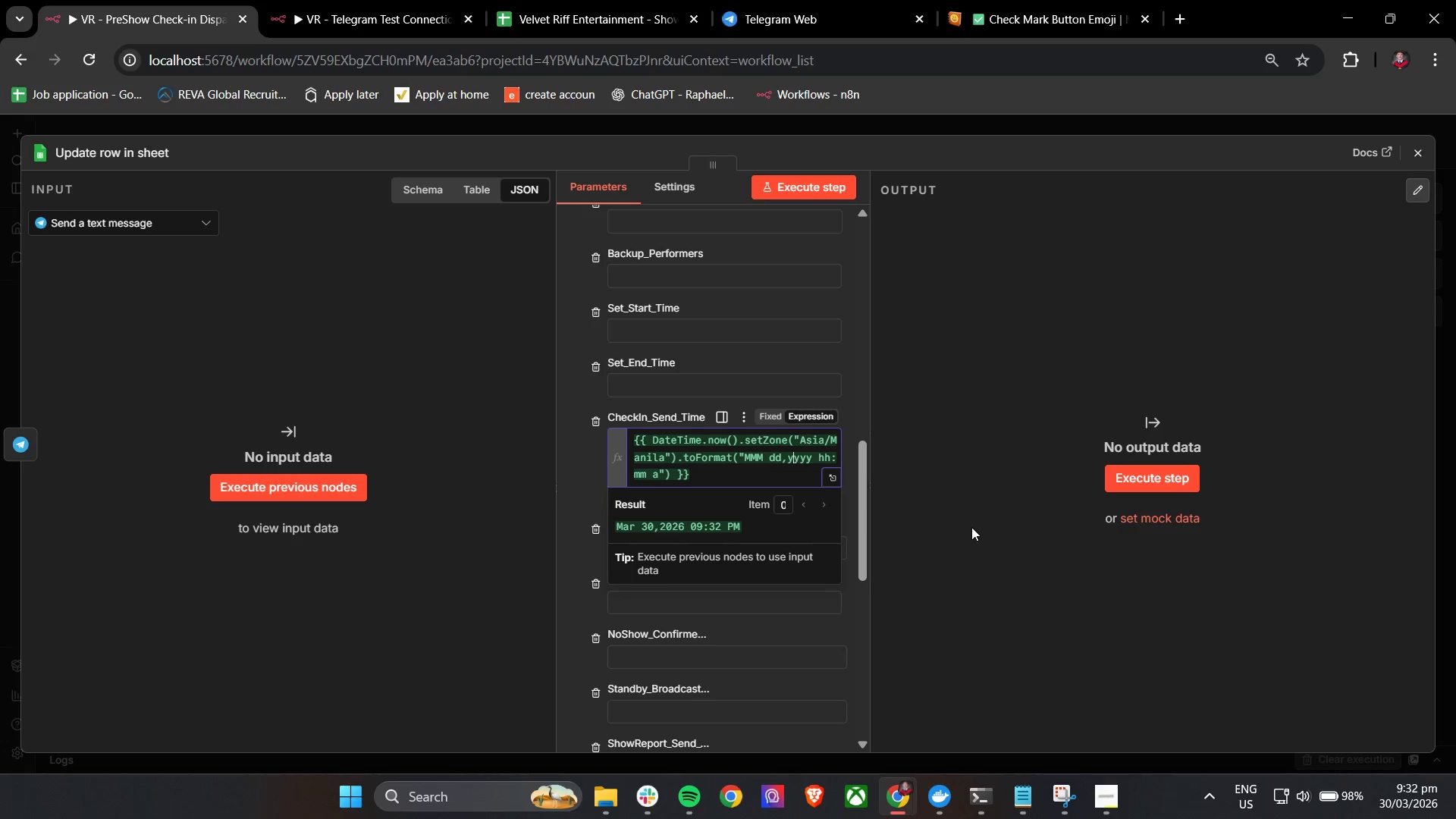 
key(ArrowLeft)
 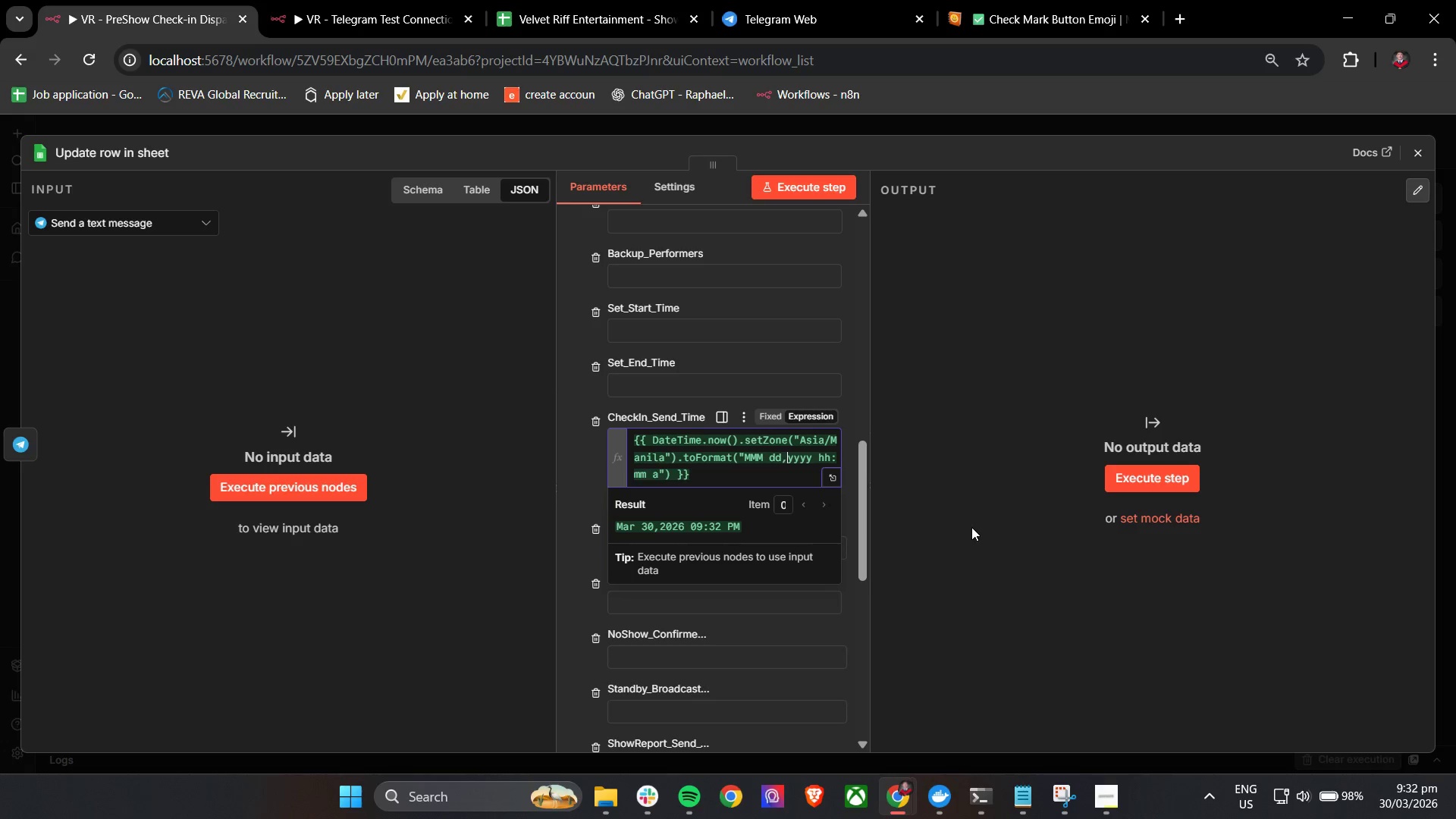 
key(Space)
 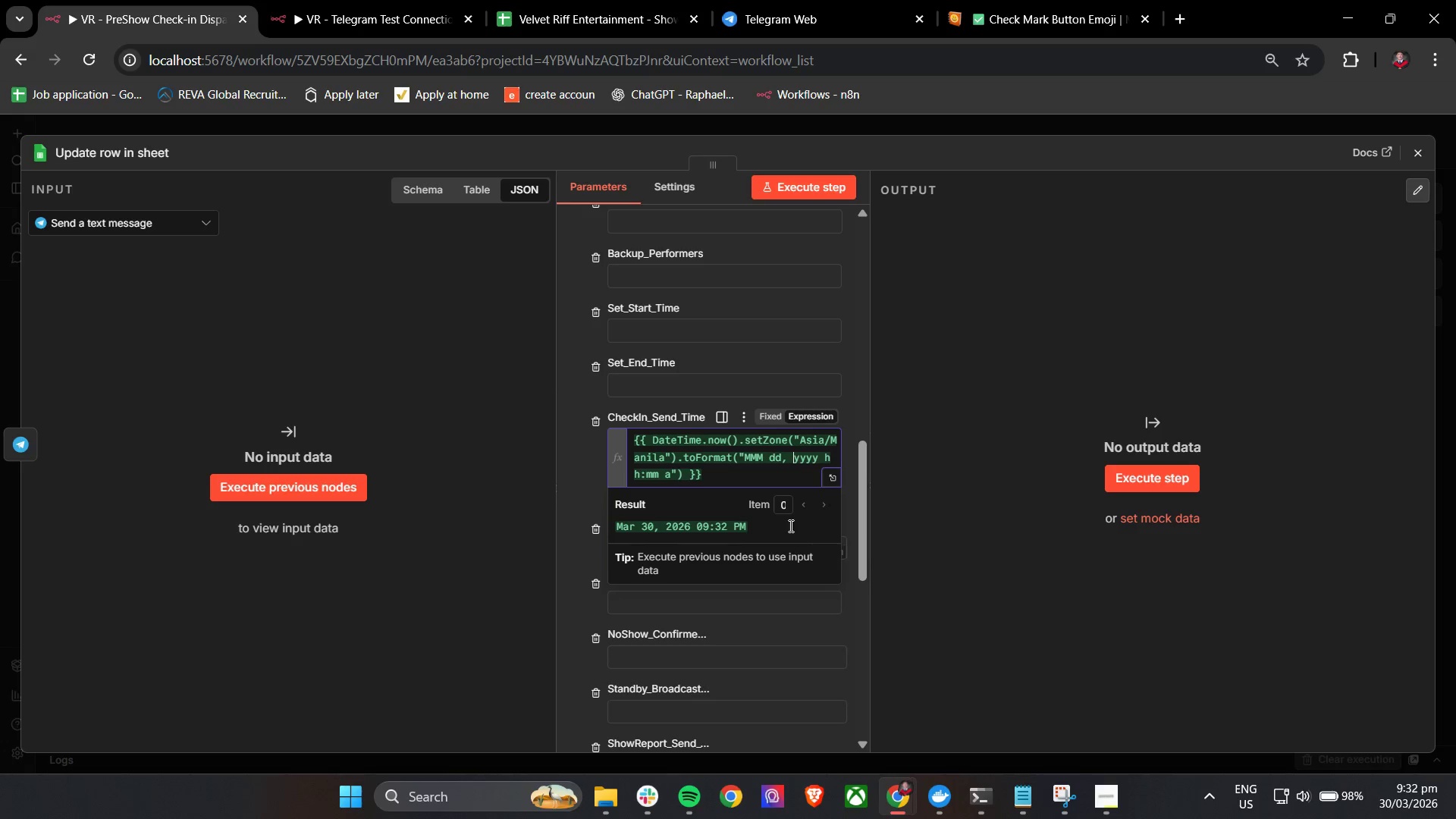 
left_click([576, 475])
 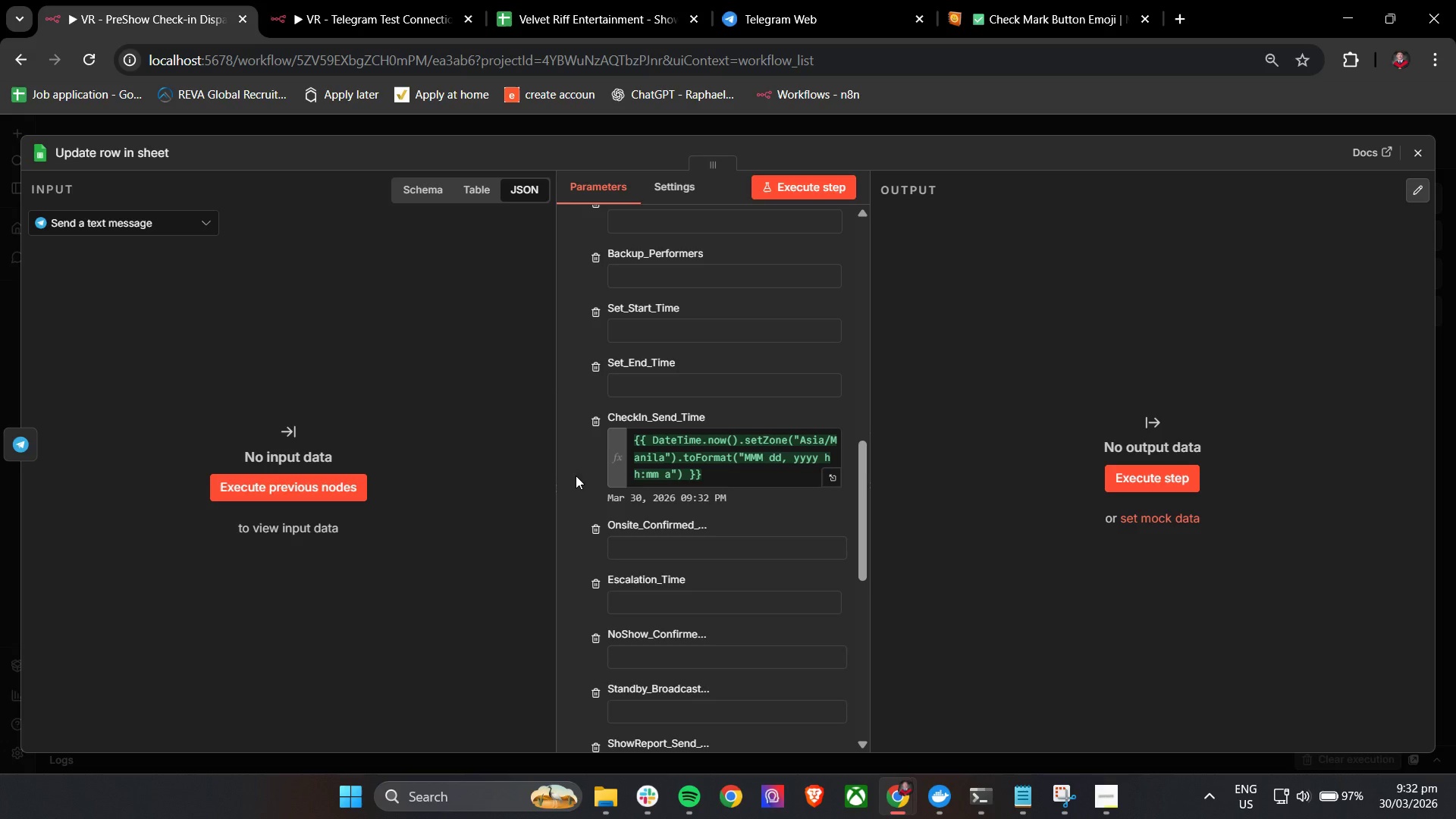 
wait(40.39)
 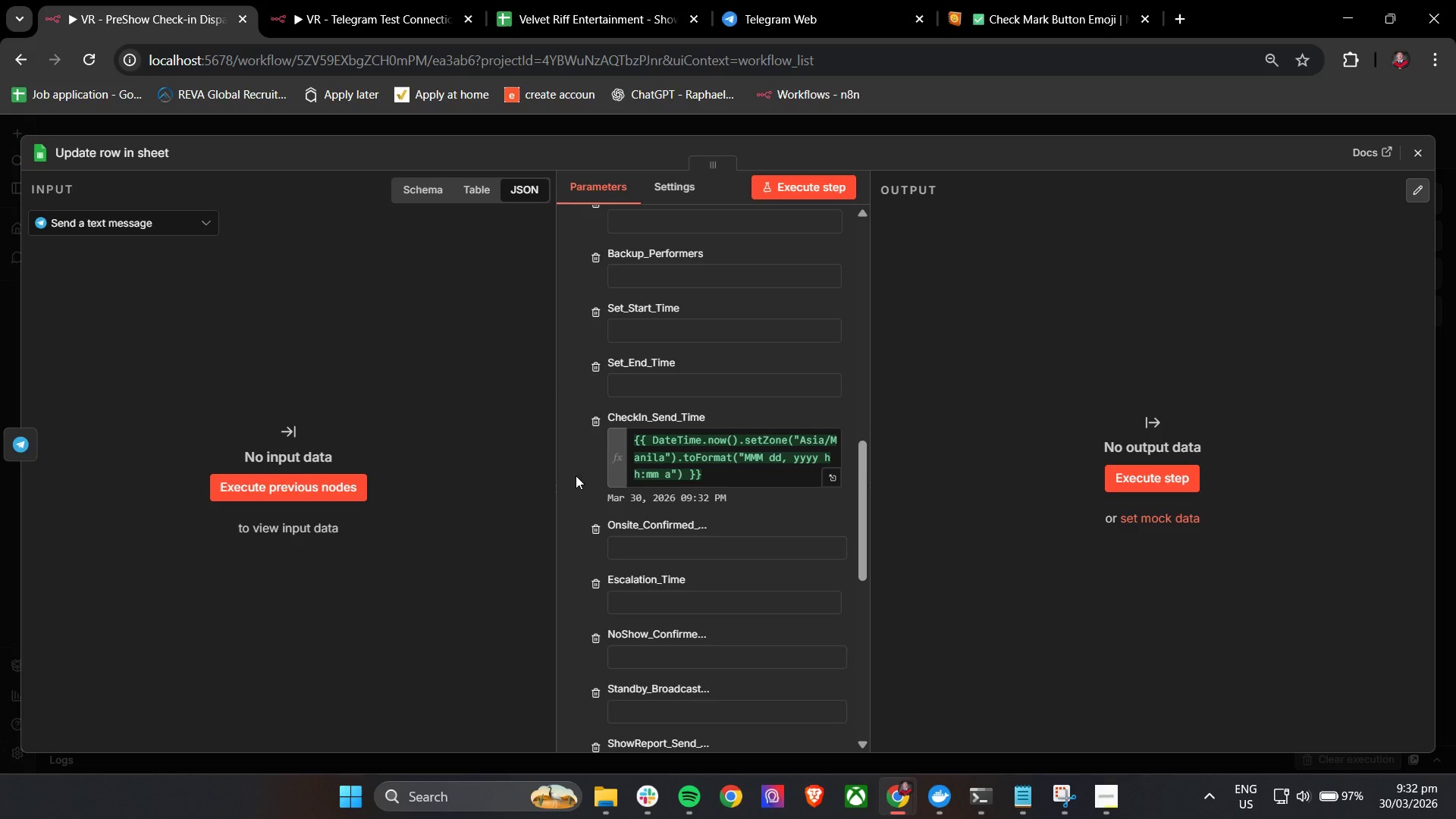 
left_click([822, 185])
 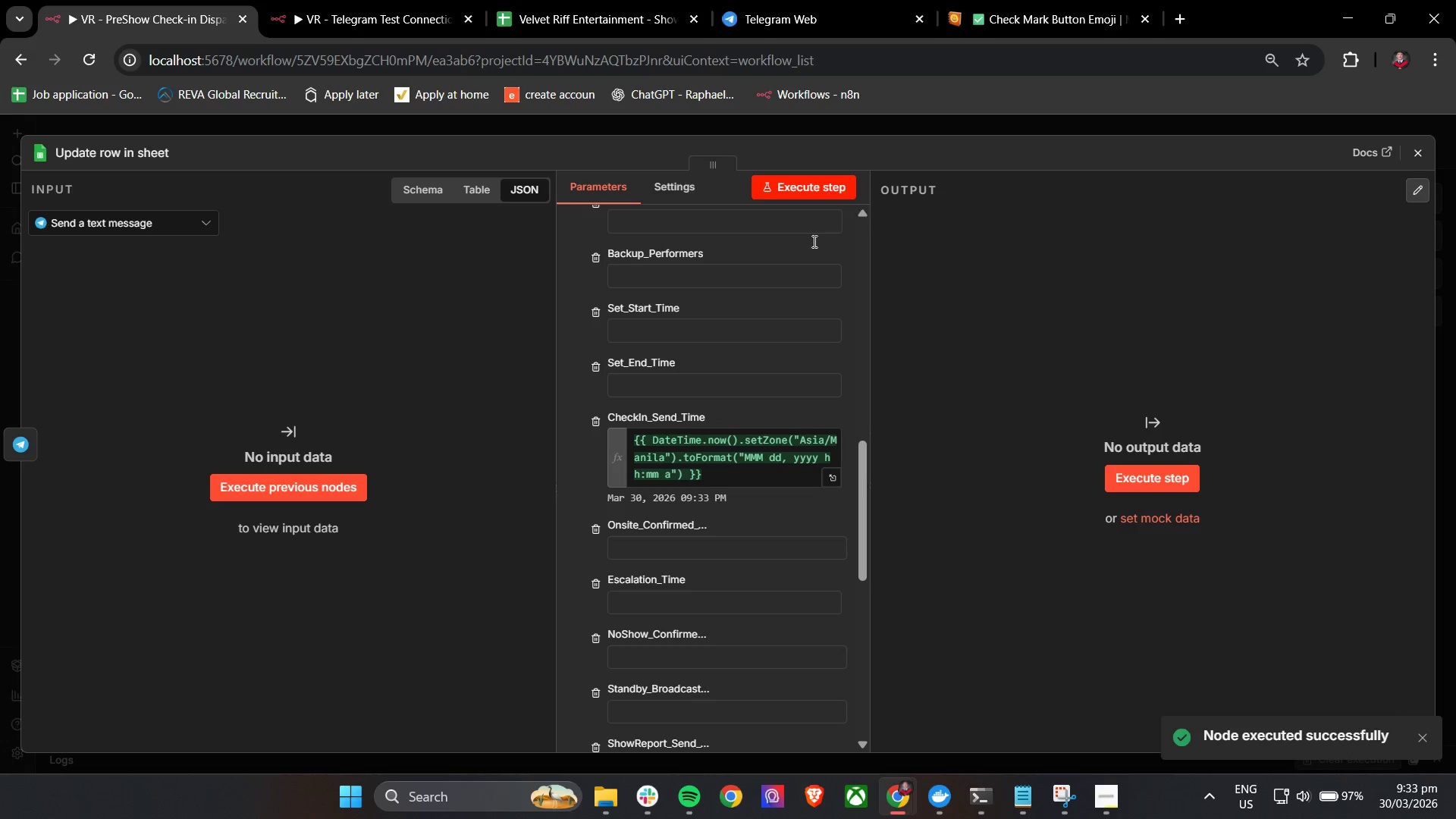 
scroll: coordinate [747, 415], scroll_direction: up, amount: 8.0
 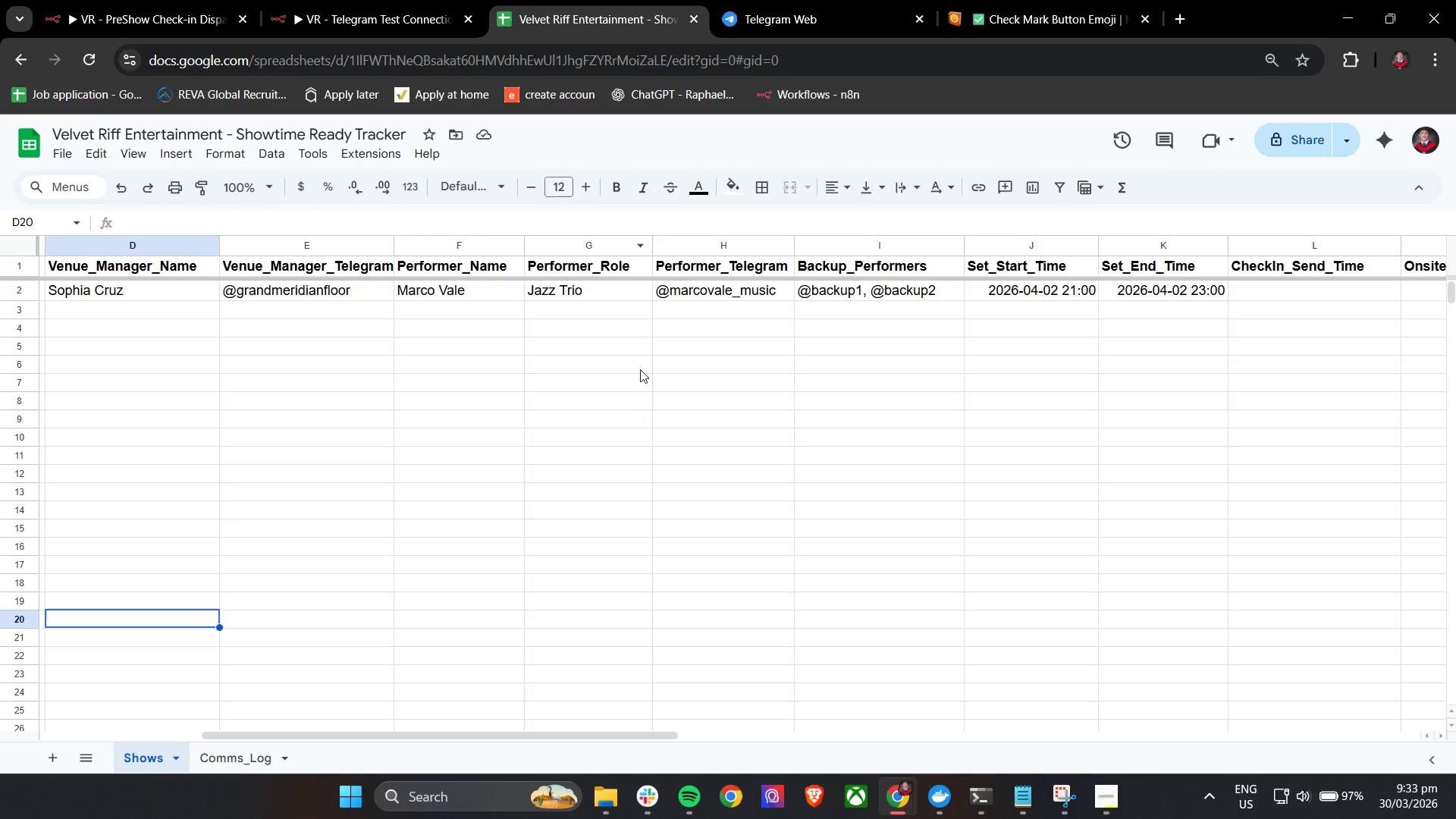 
hold_key(key=ShiftLeft, duration=1.52)
hold_key(key=ShiftLeft, duration=1.5)
scroll: coordinate [636, 379], scroll_direction: down, amount: 11.0
 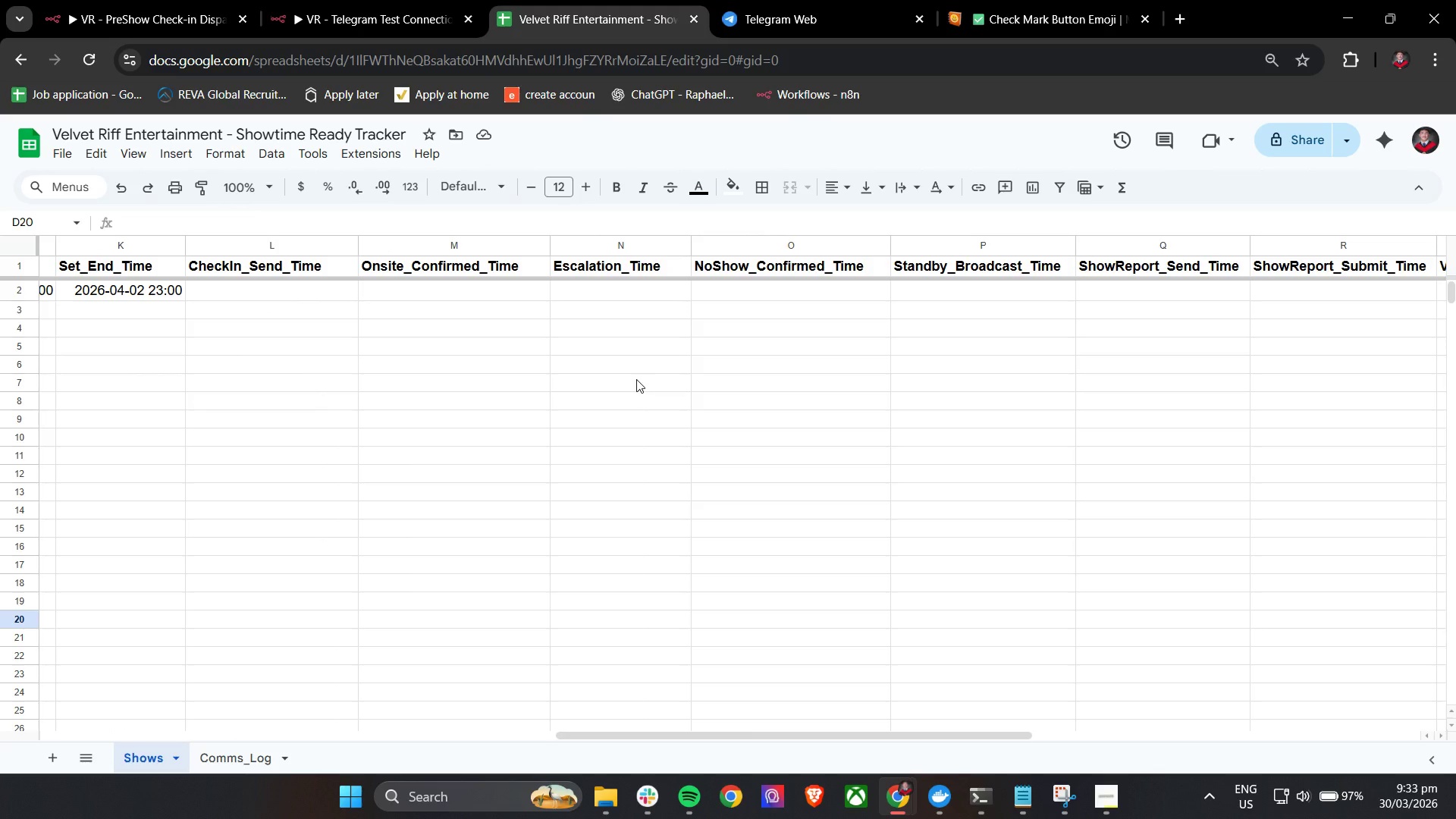 
hold_key(key=ShiftLeft, duration=1.5)
scroll: coordinate [636, 379], scroll_direction: down, amount: 2.0
 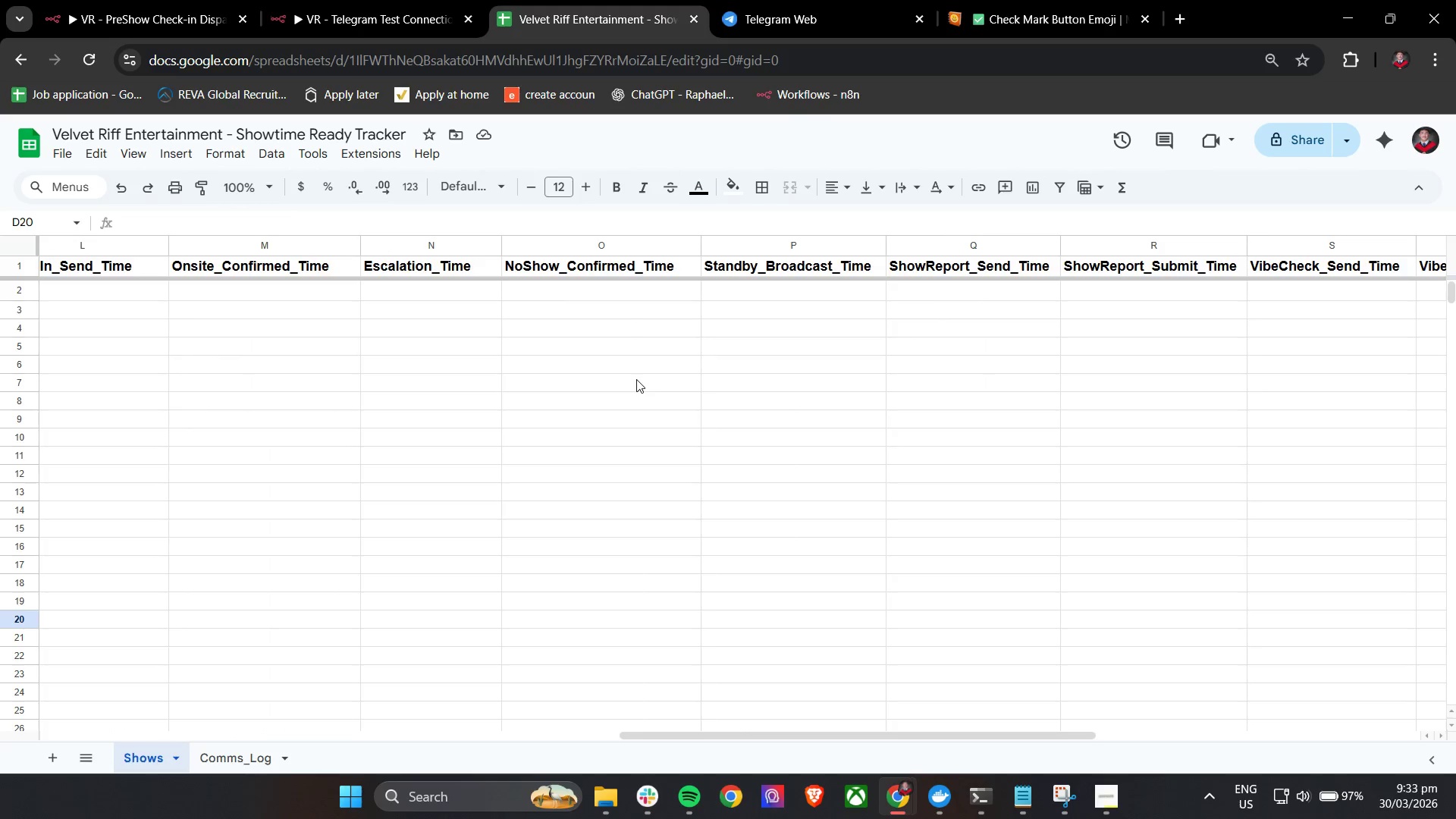 
hold_key(key=ShiftLeft, duration=1.5)
hold_key(key=ShiftLeft, duration=1.53)
scroll: coordinate [636, 381], scroll_direction: up, amount: 9.0
 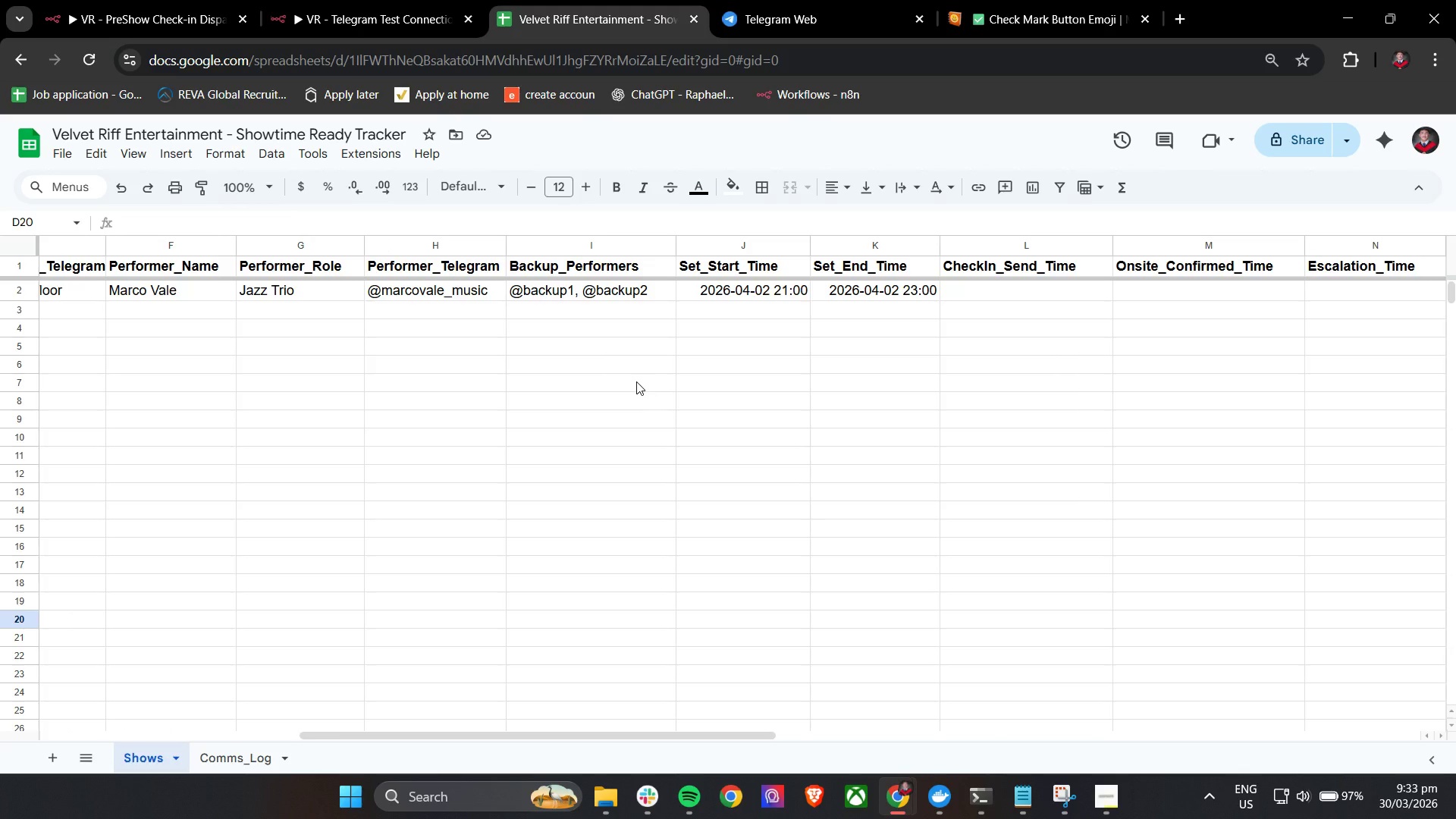 
hold_key(key=ShiftLeft, duration=1.03)
 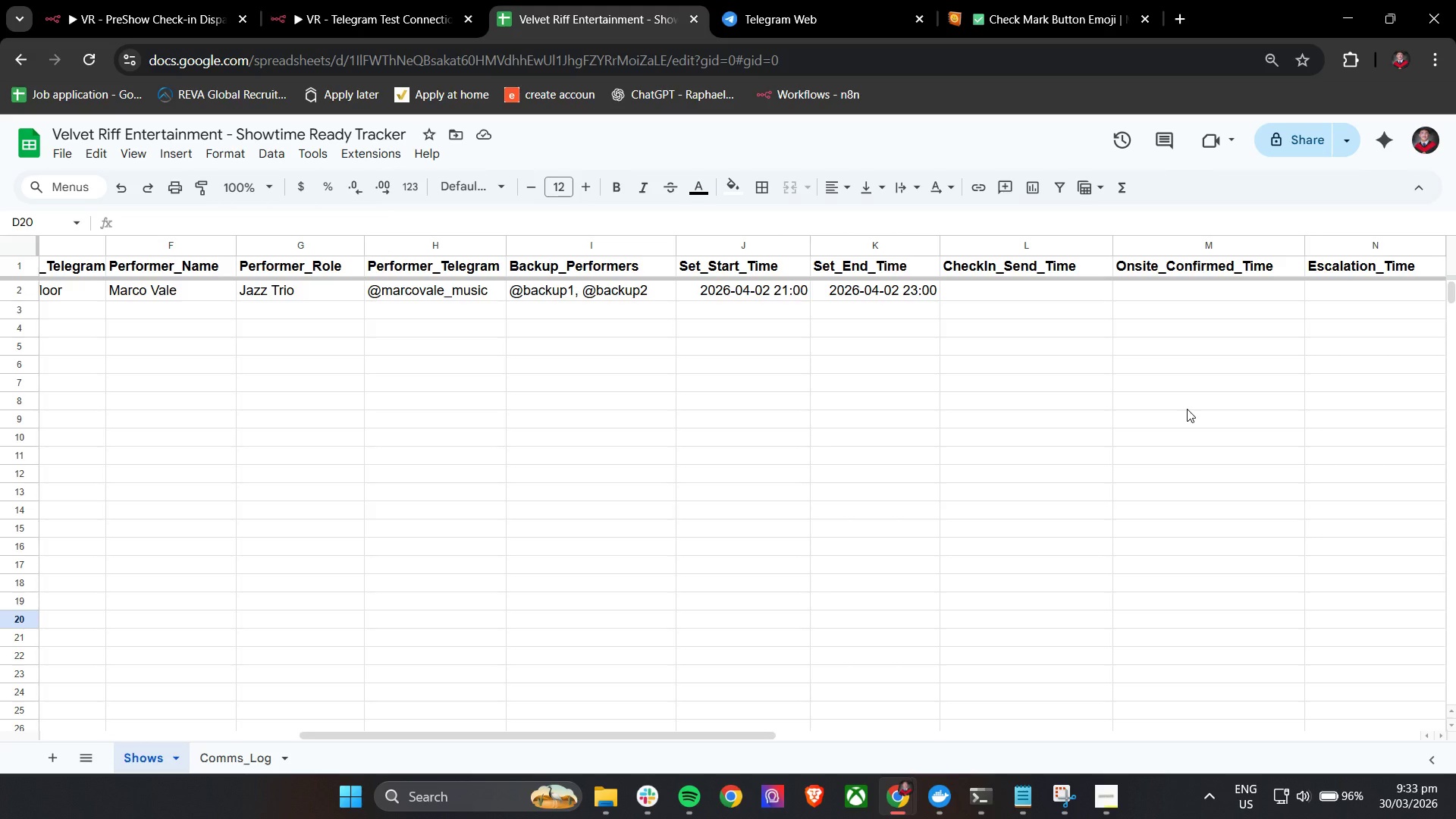 
wait(27.94)
 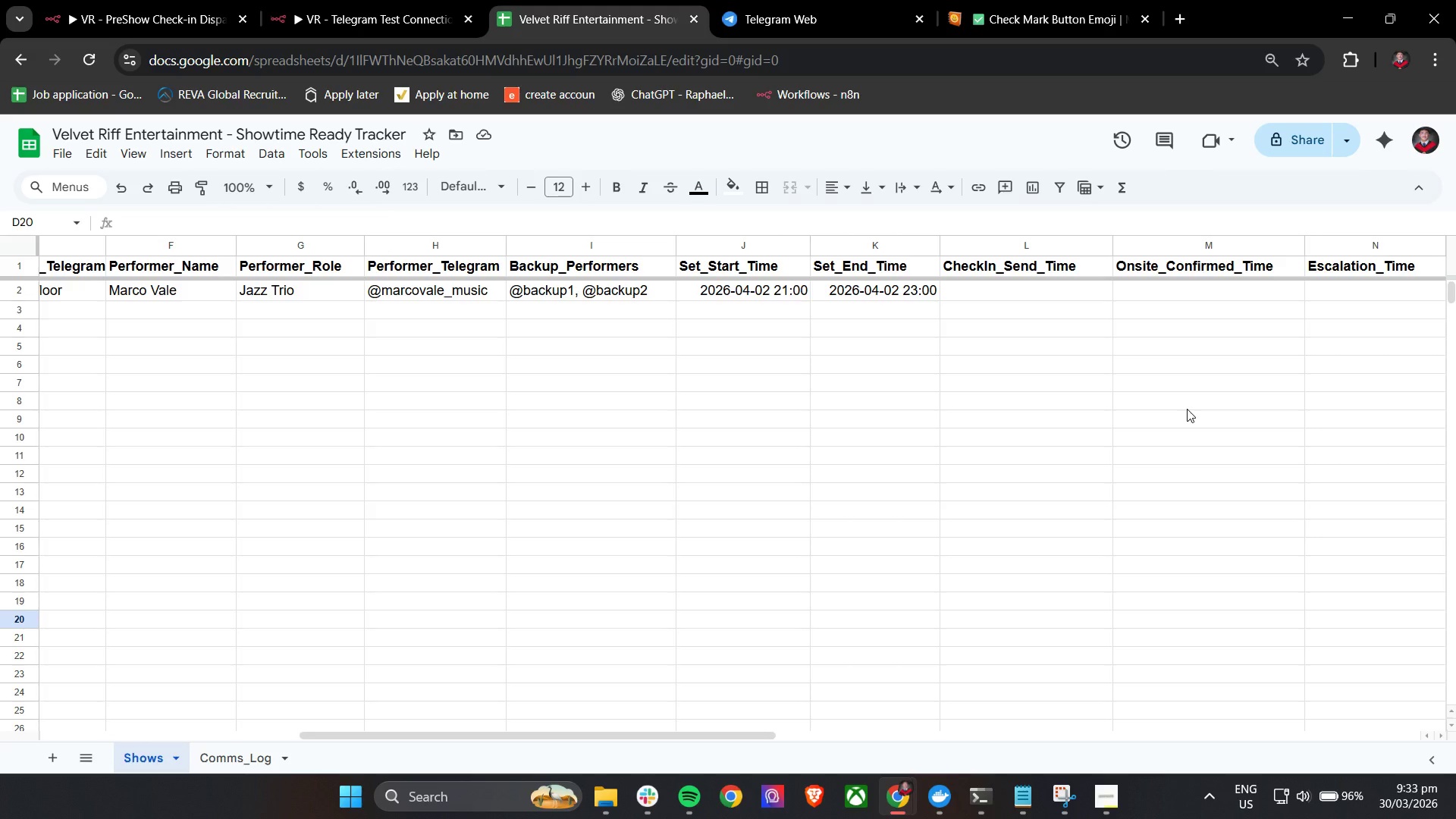 
double_click([152, 0])
 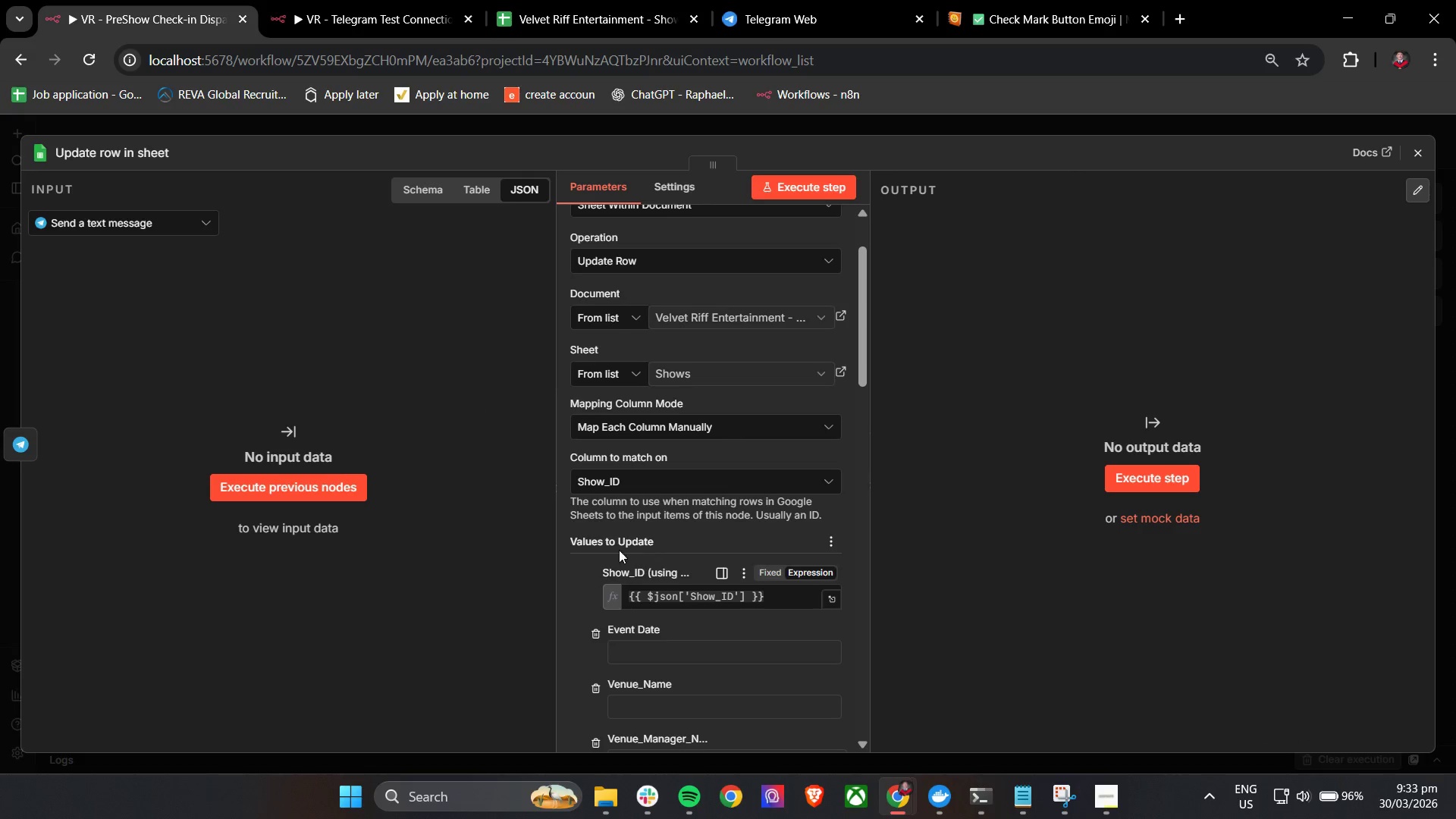 
left_click([561, 576])
 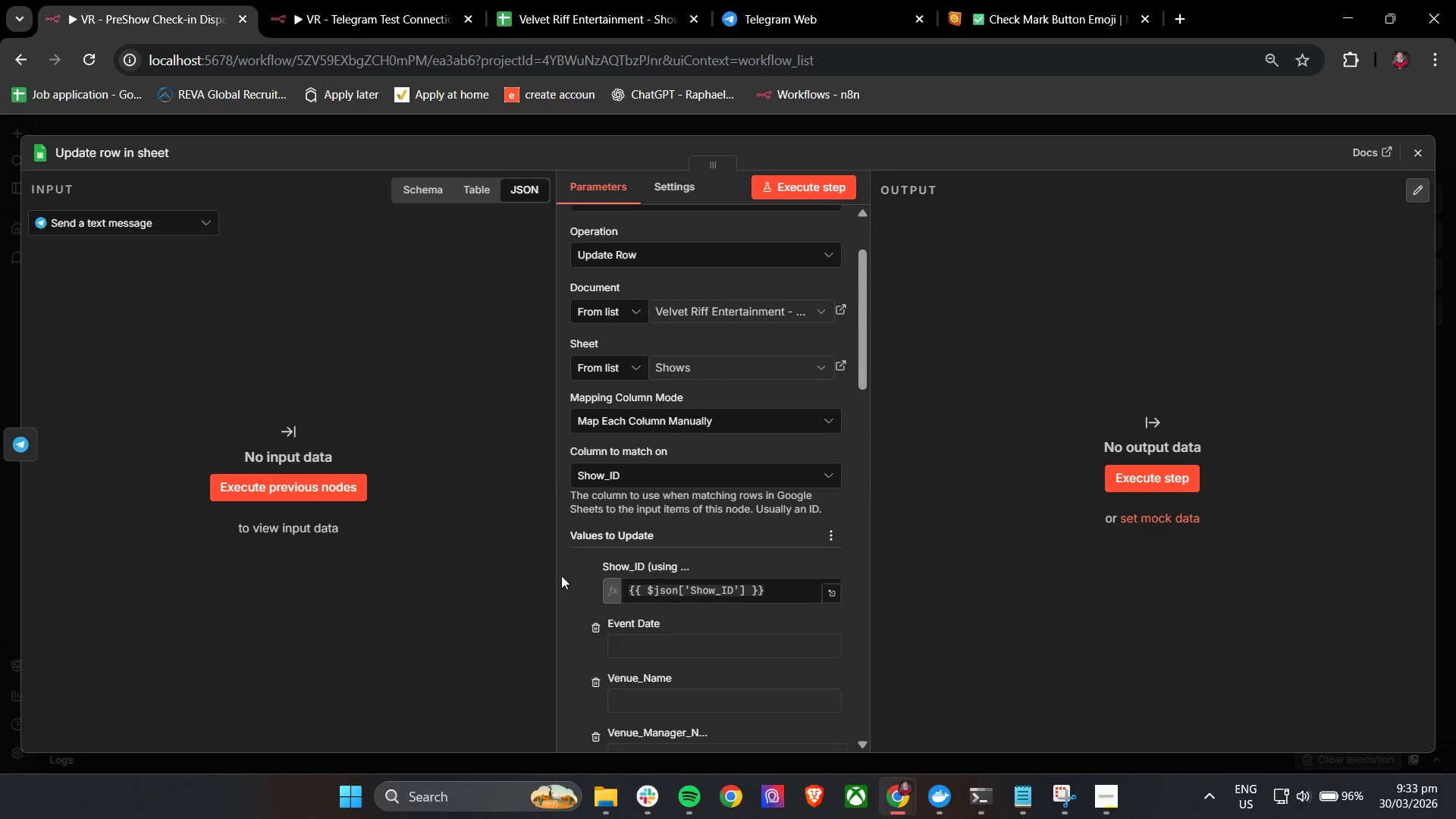 
scroll: coordinate [561, 576], scroll_direction: down, amount: 1.0
 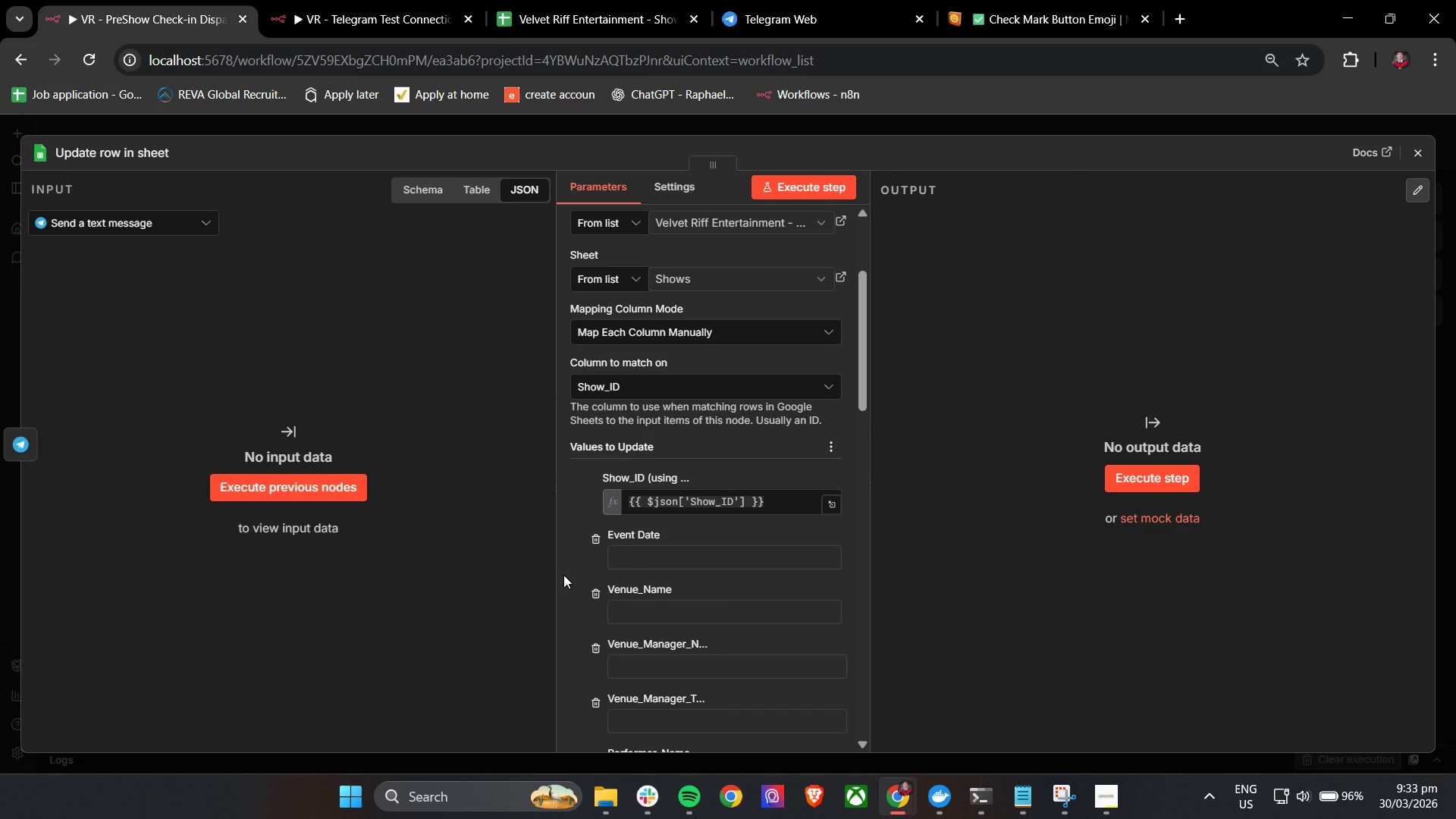 
wait(7.49)
 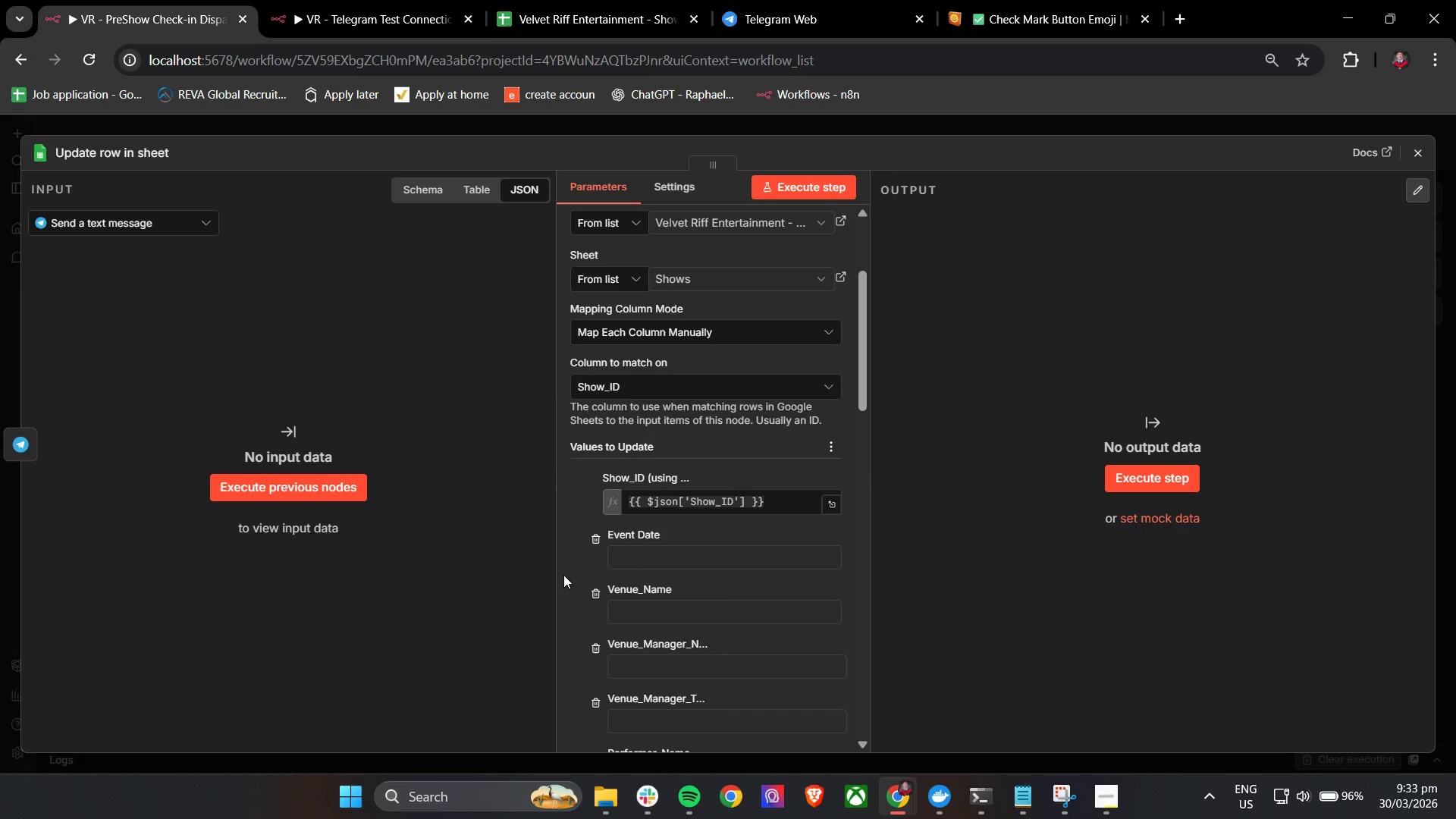 
double_click([773, 497])
 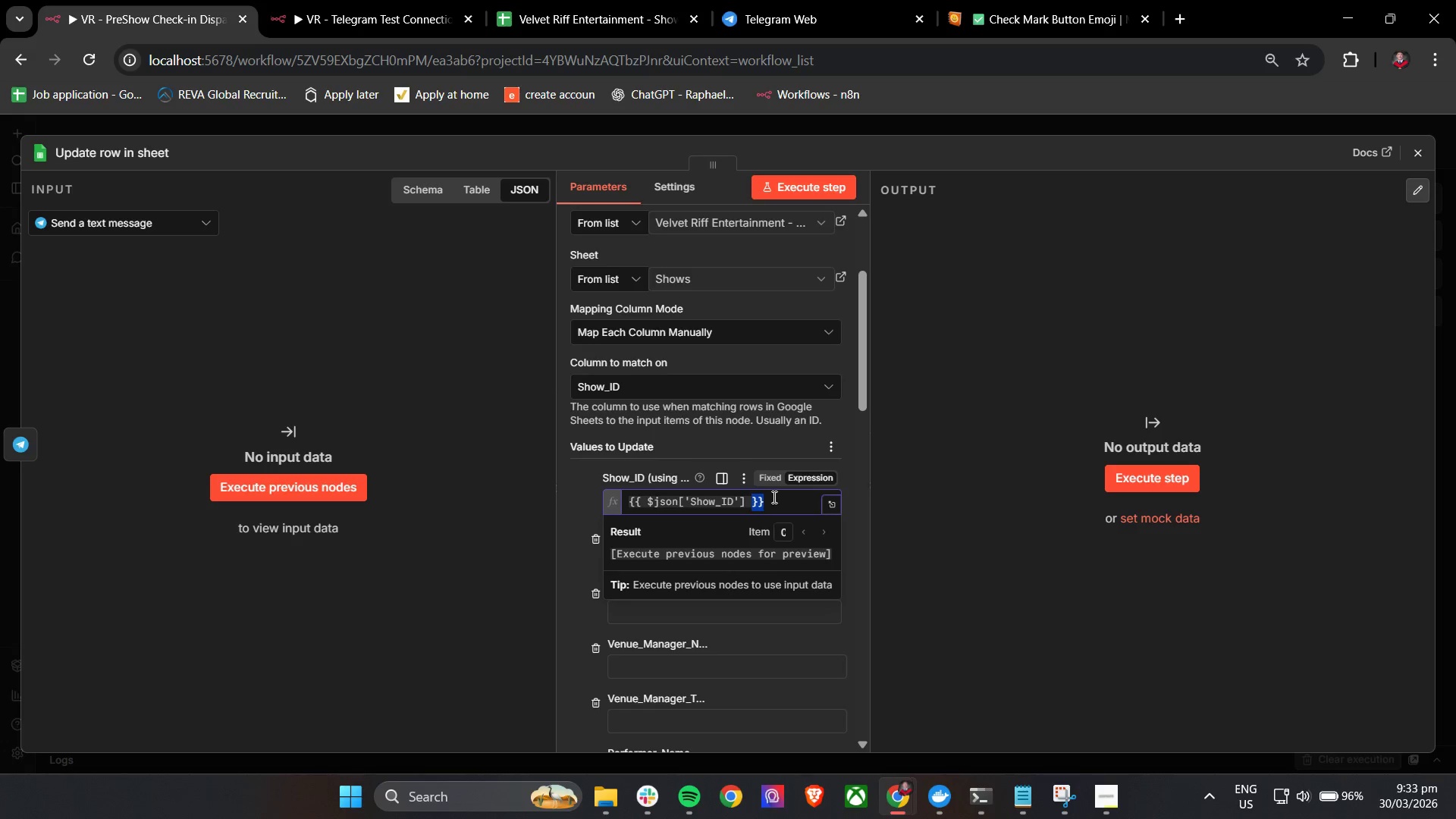 
triple_click([773, 497])
 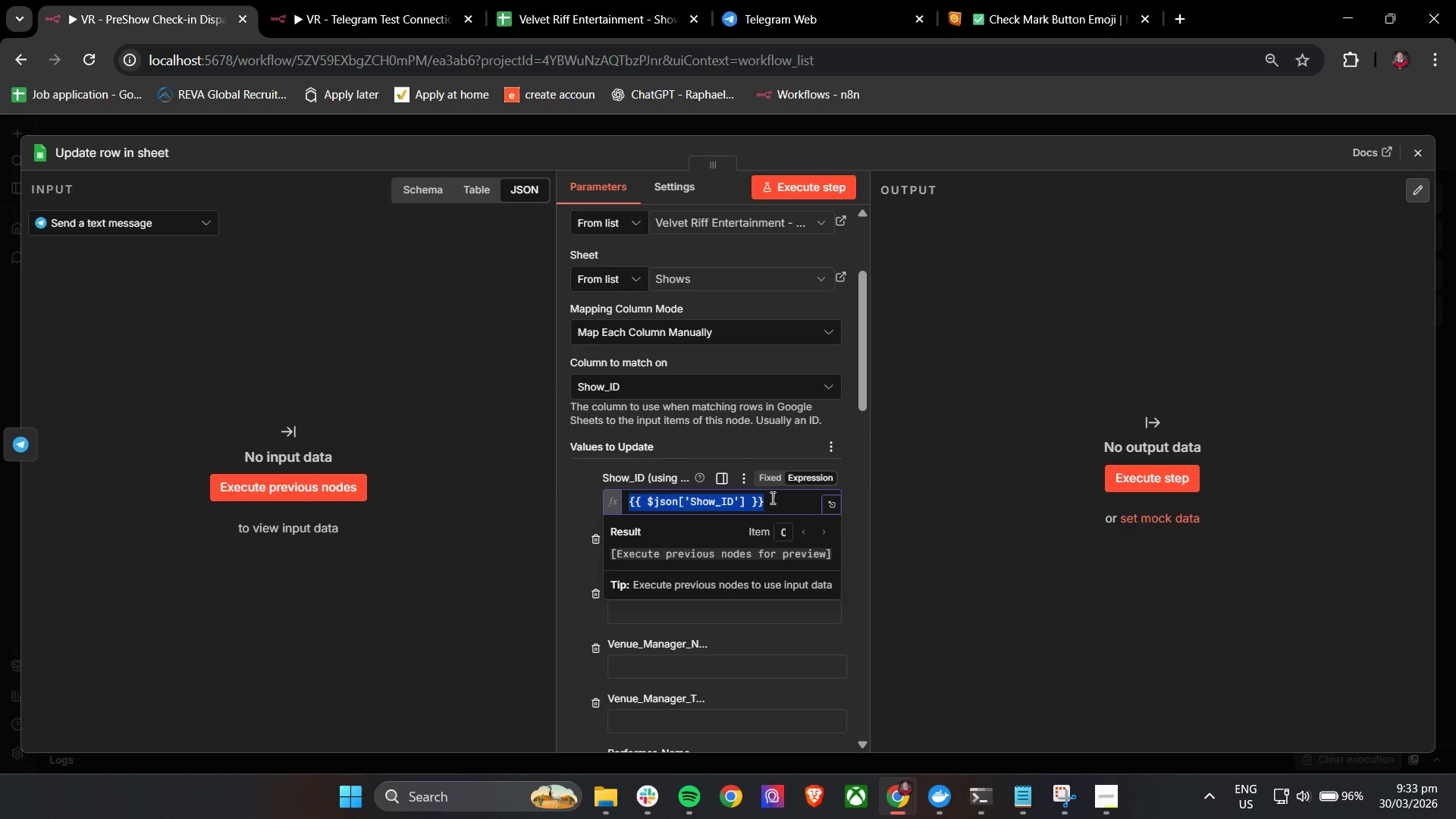 
key(Backspace)
 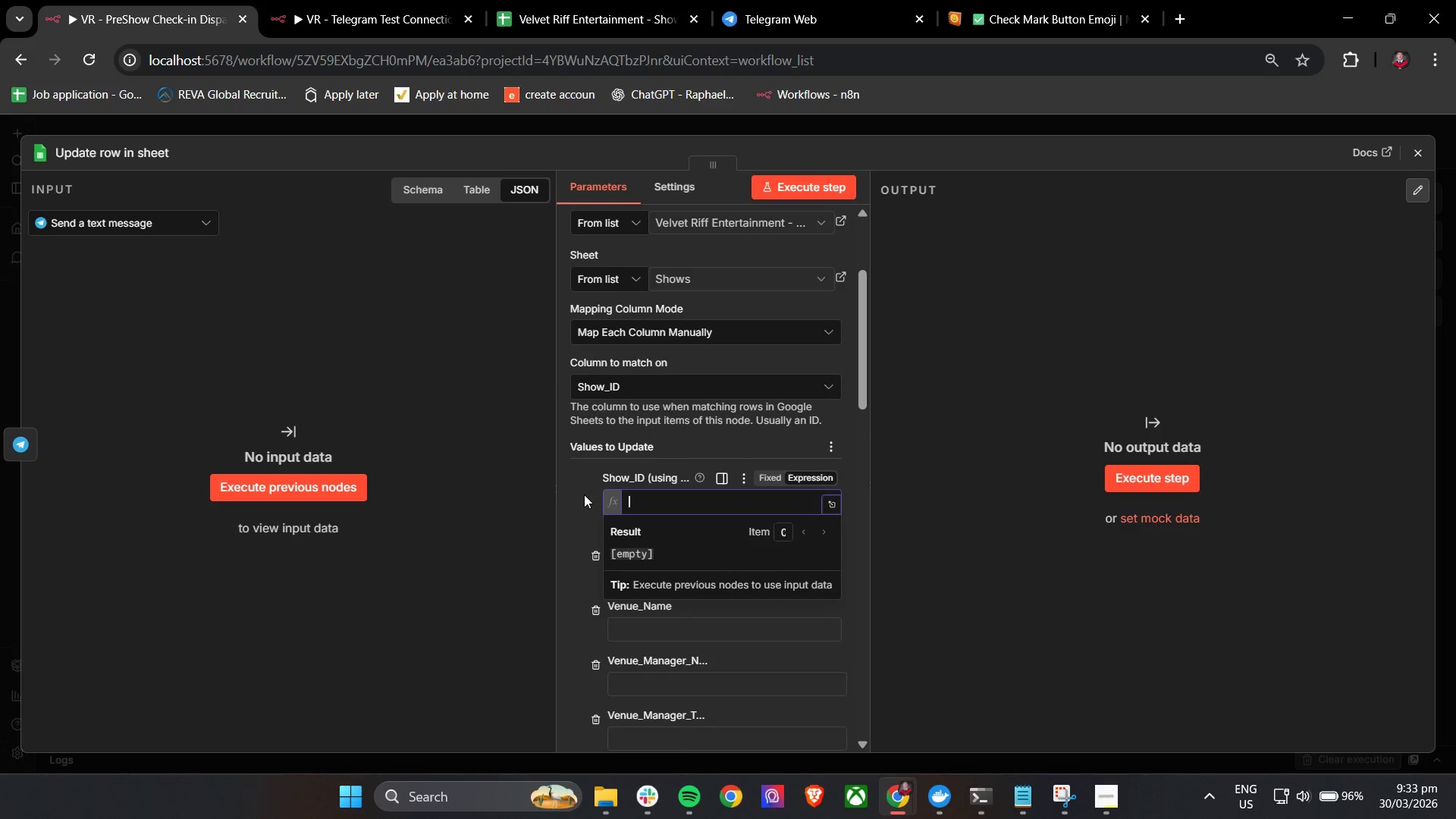 
left_click([561, 486])
 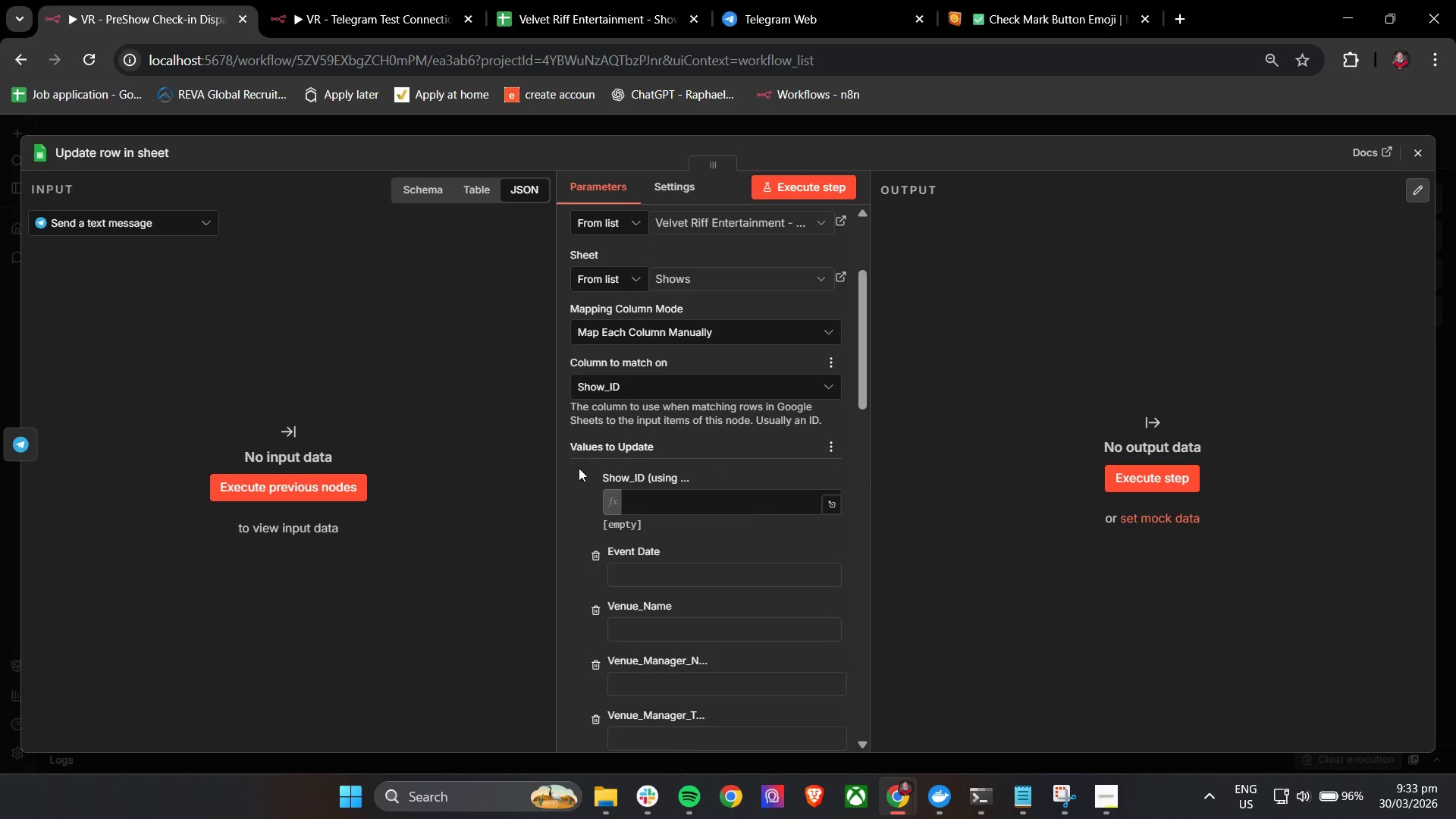 
left_click([576, 483])
 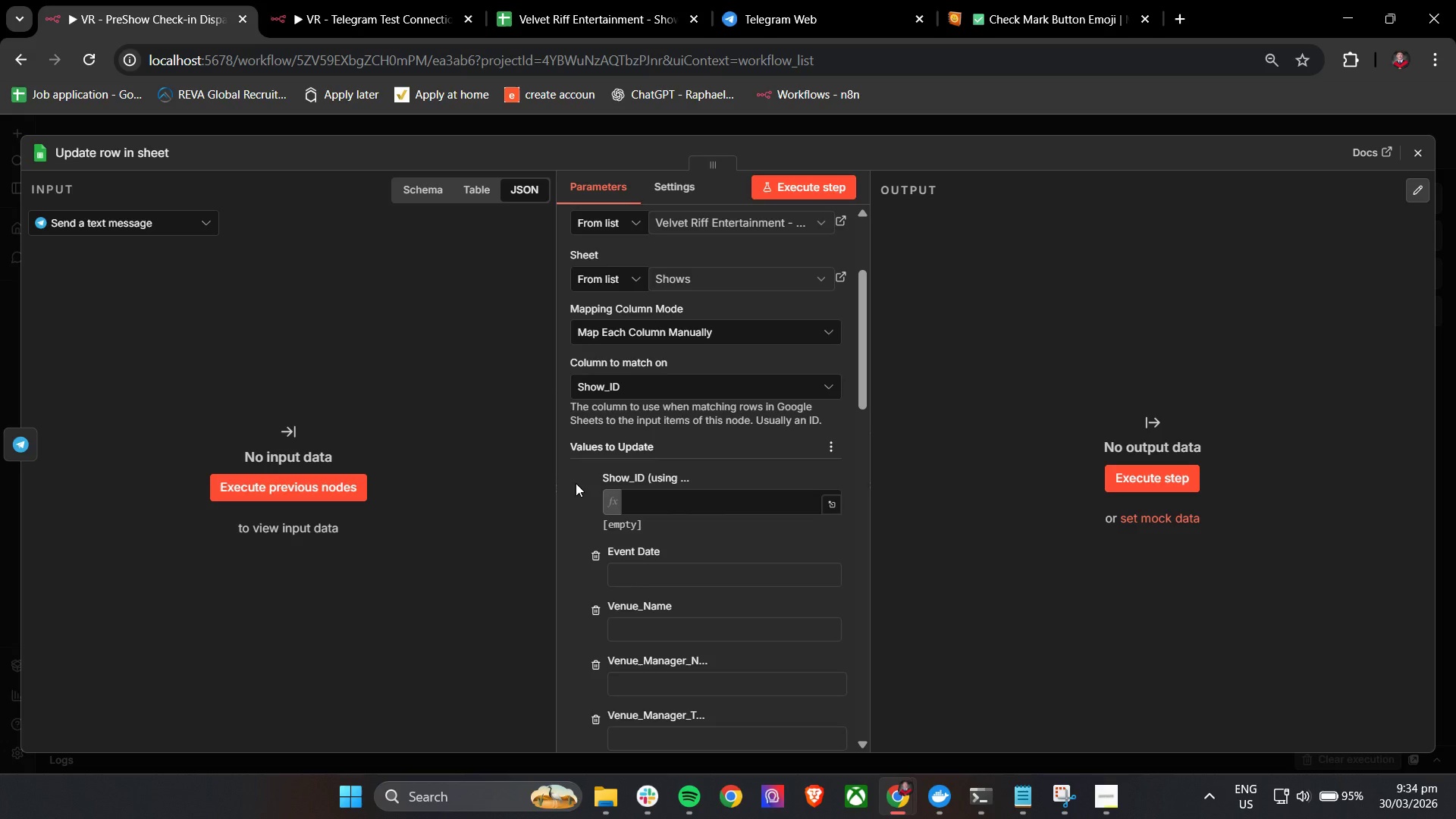 
wait(26.72)
 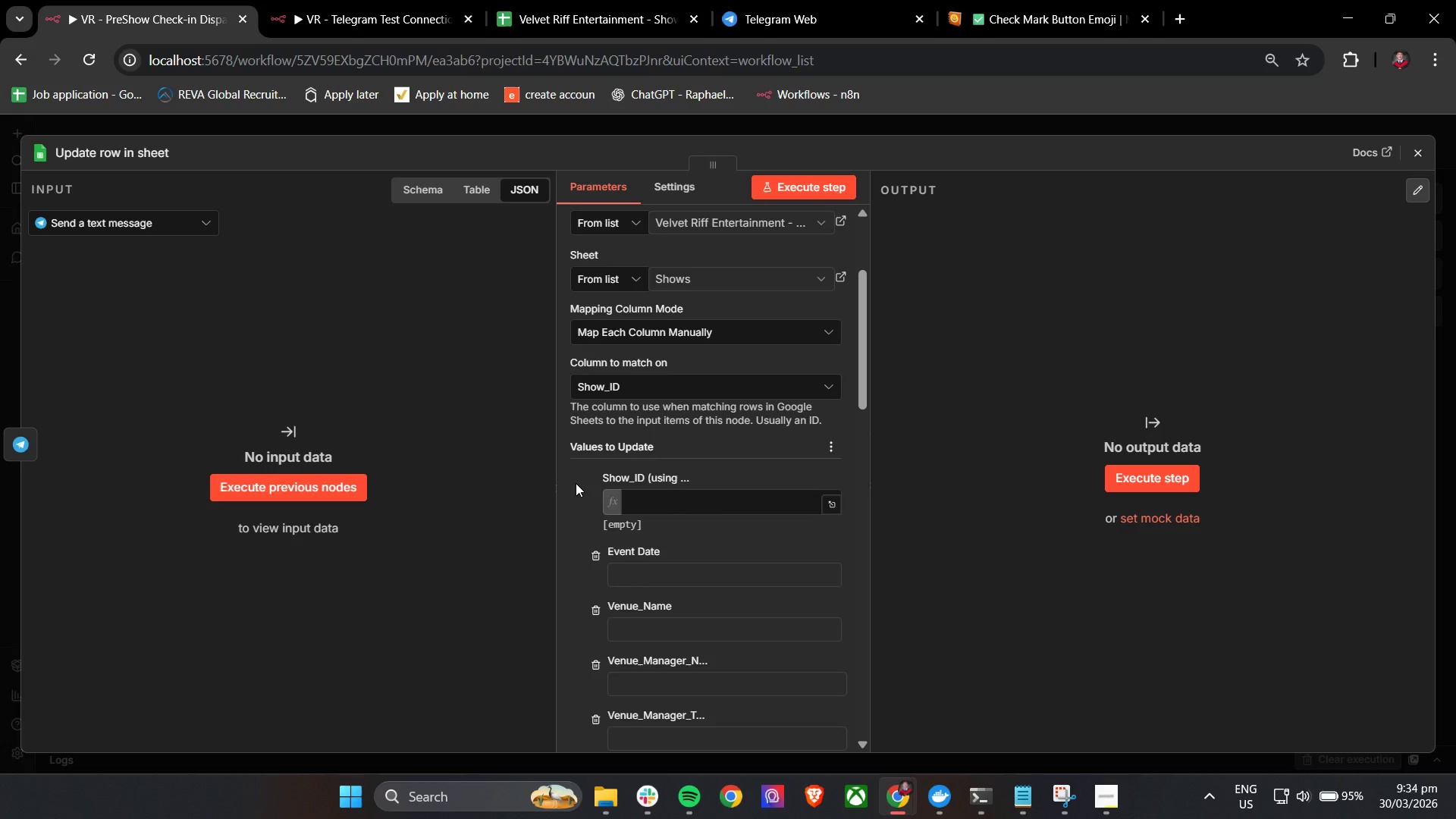 
scroll: coordinate [661, 495], scroll_direction: down, amount: 1.0
 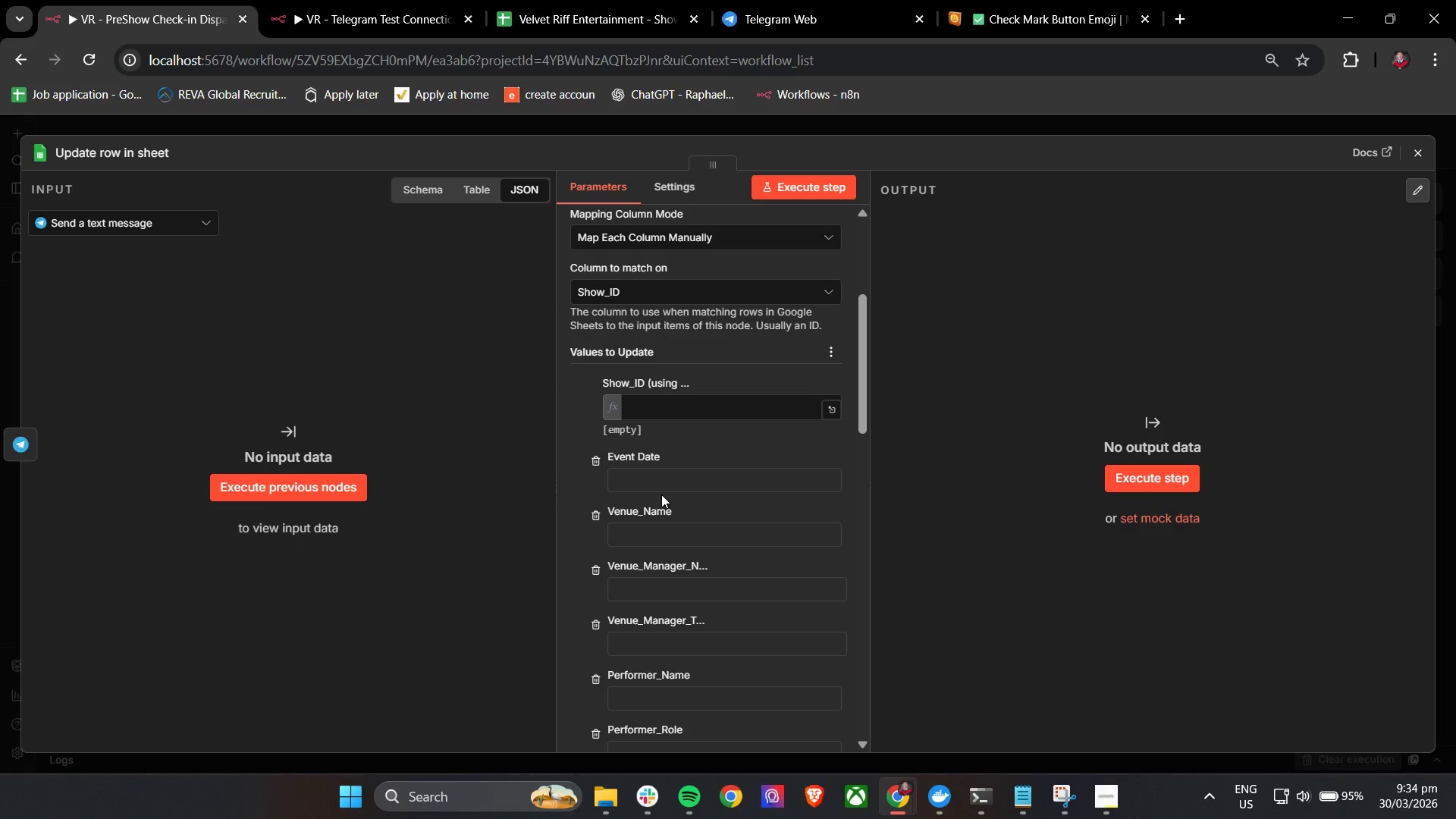 
wait(15.68)
 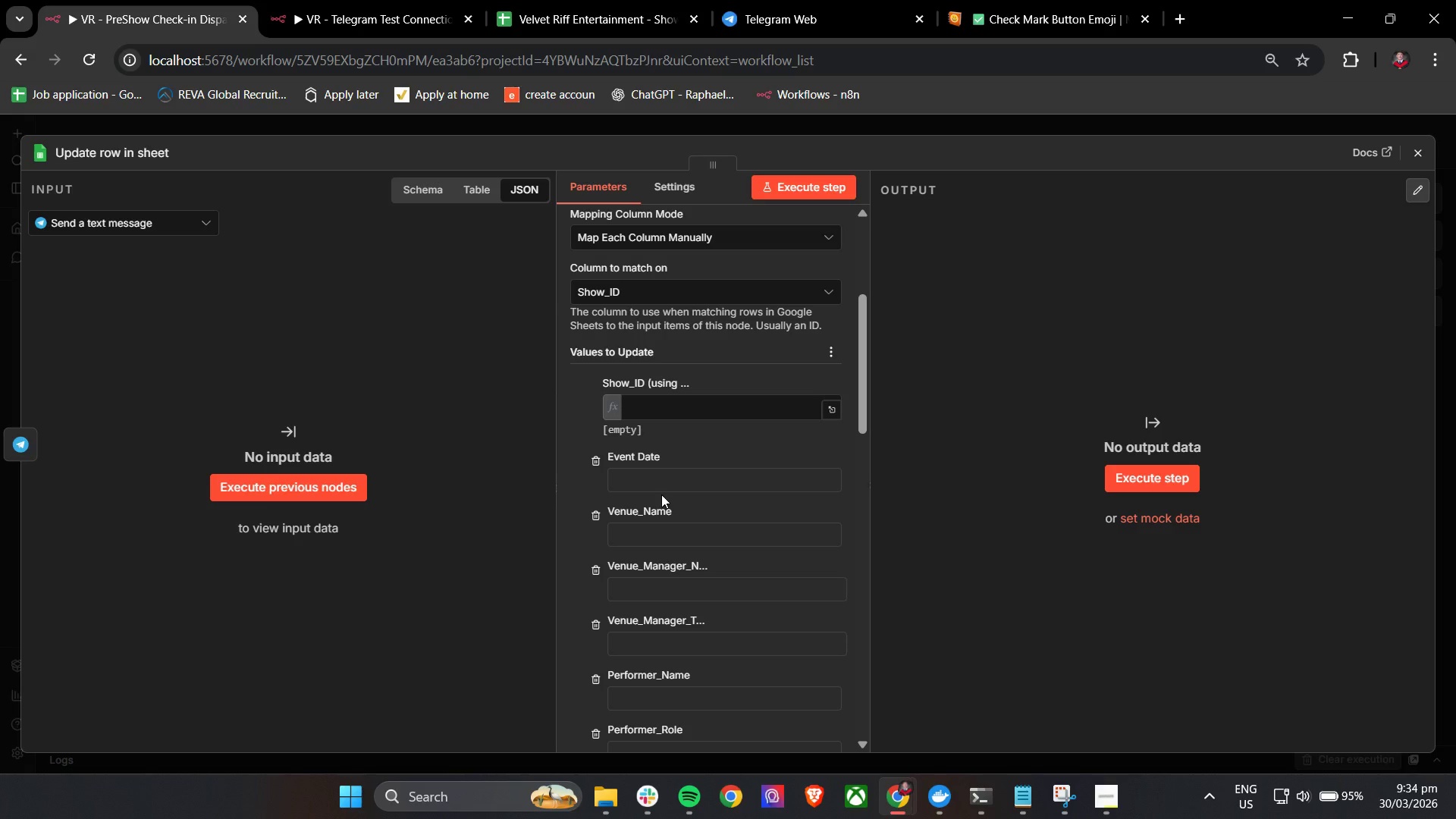 
left_click([653, 412])
 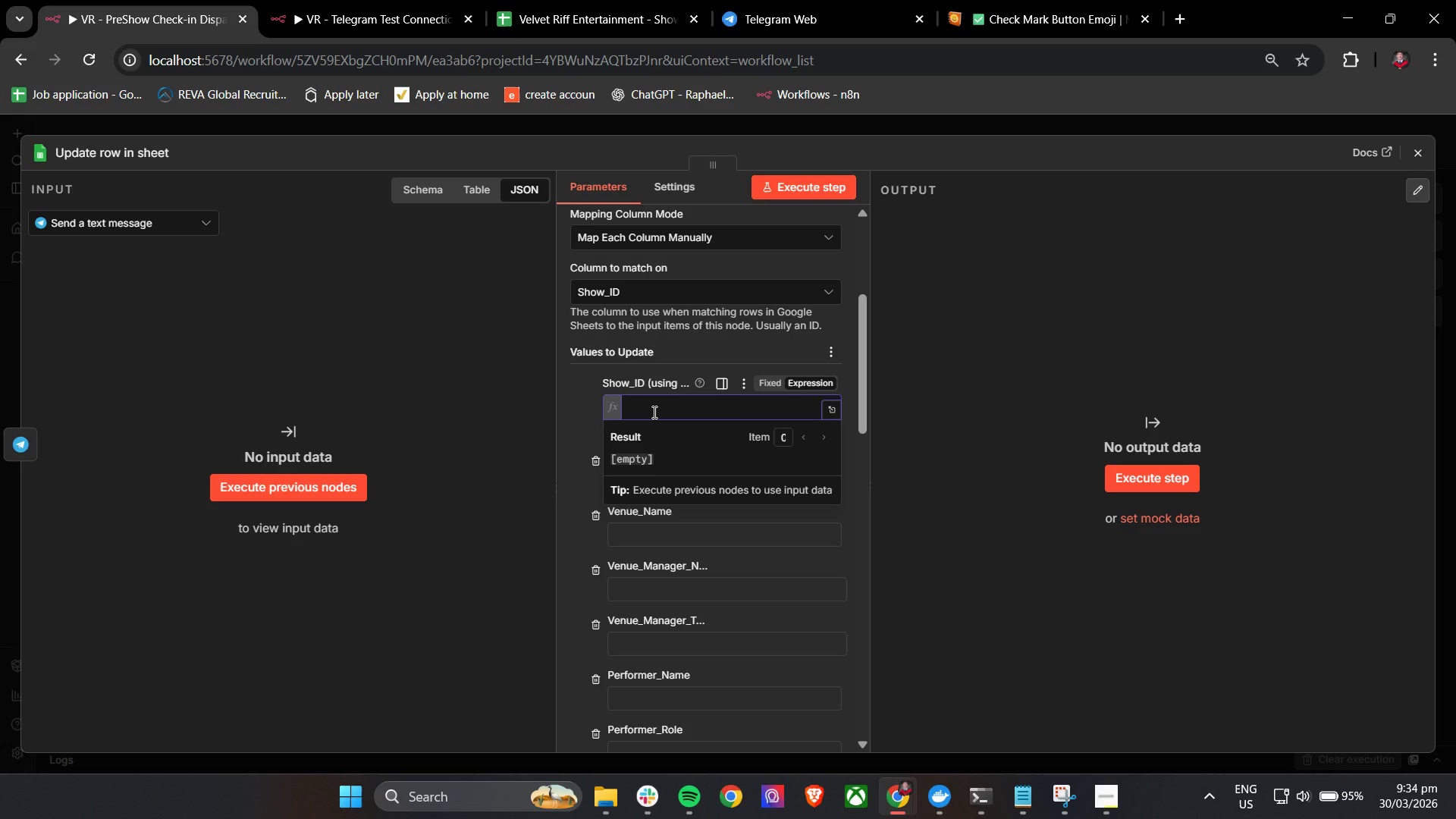 
key(Shift+BracketLeft)
 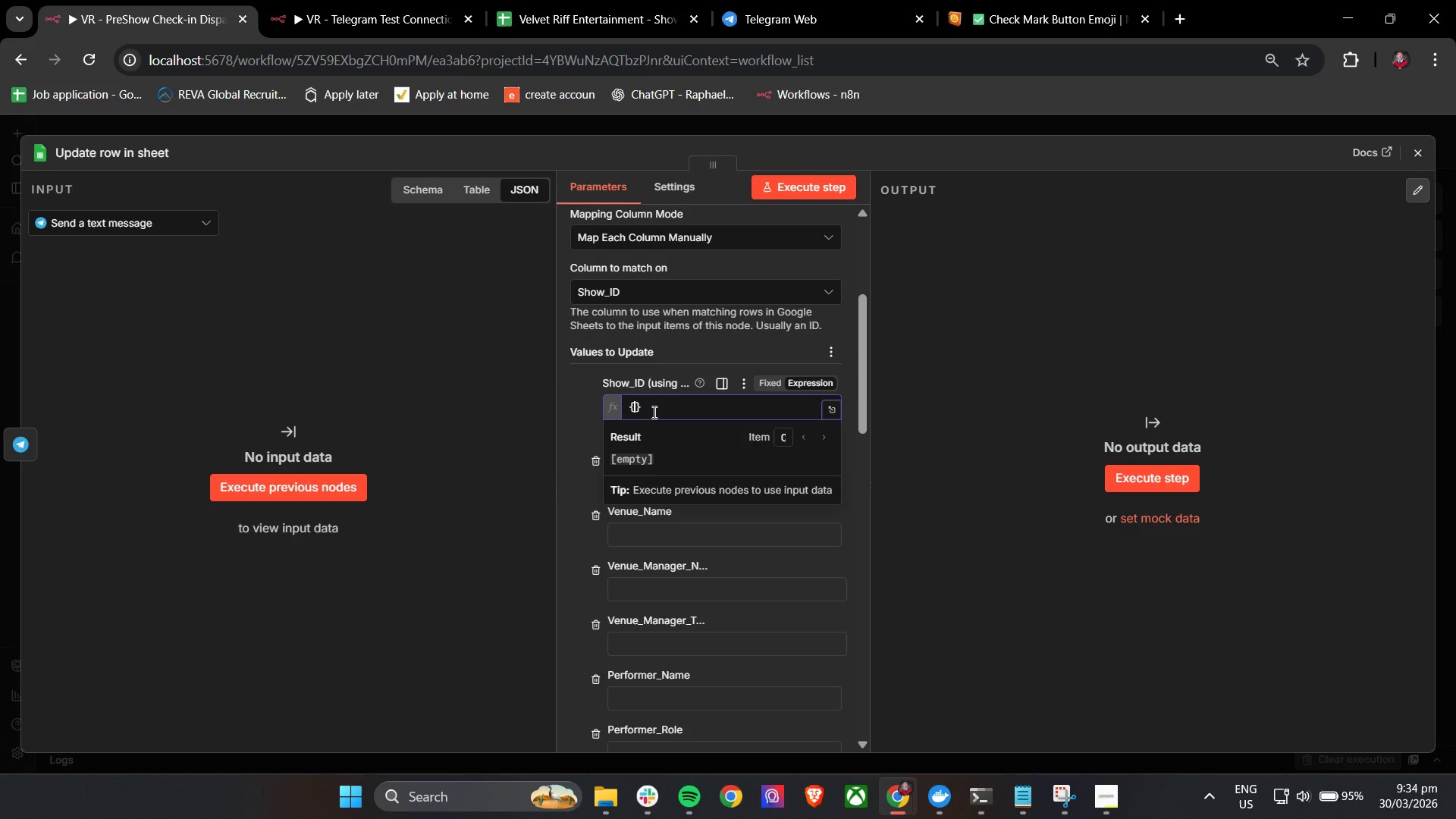 
key(Shift+BracketLeft)
 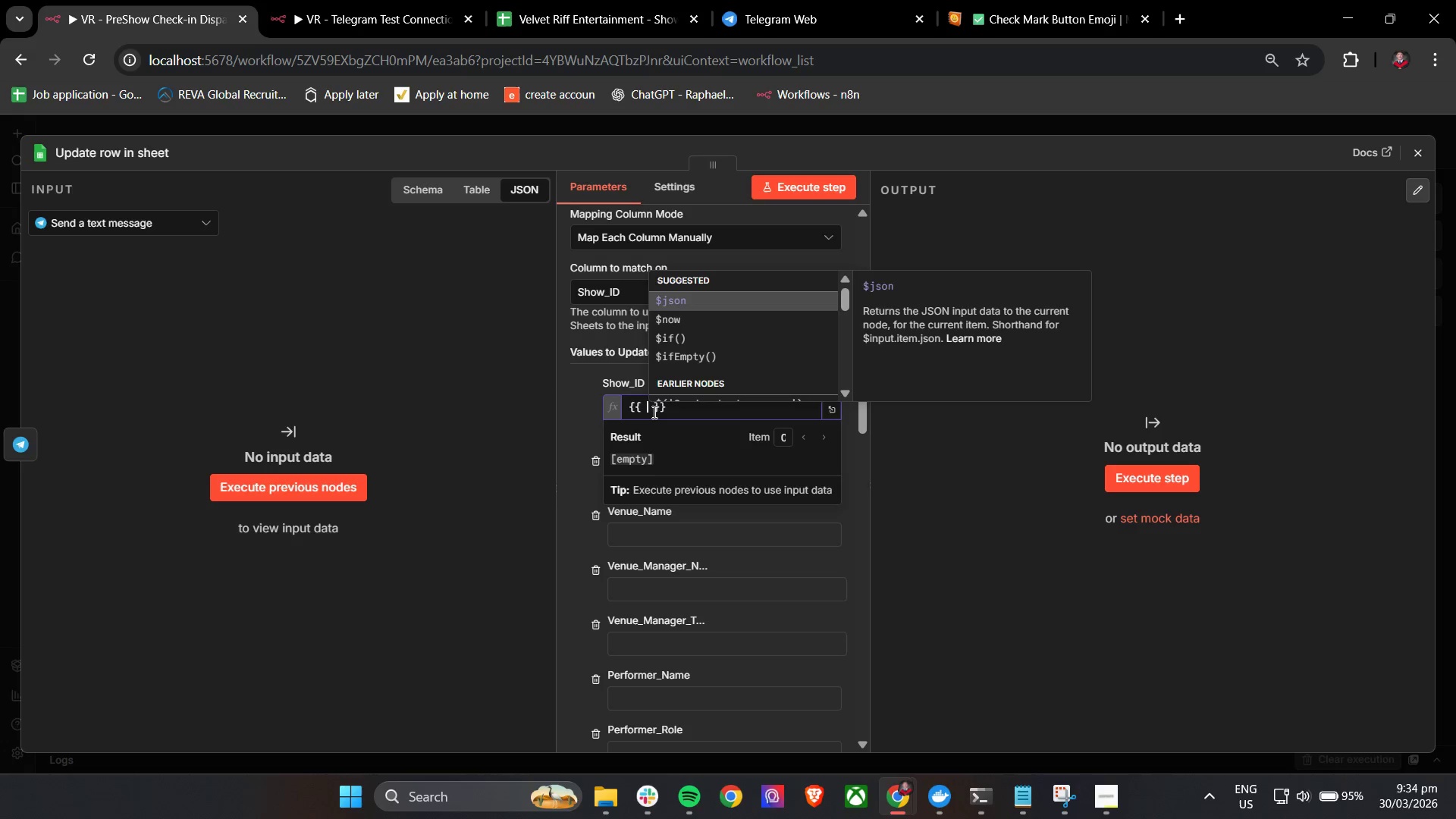 
key(Space)
 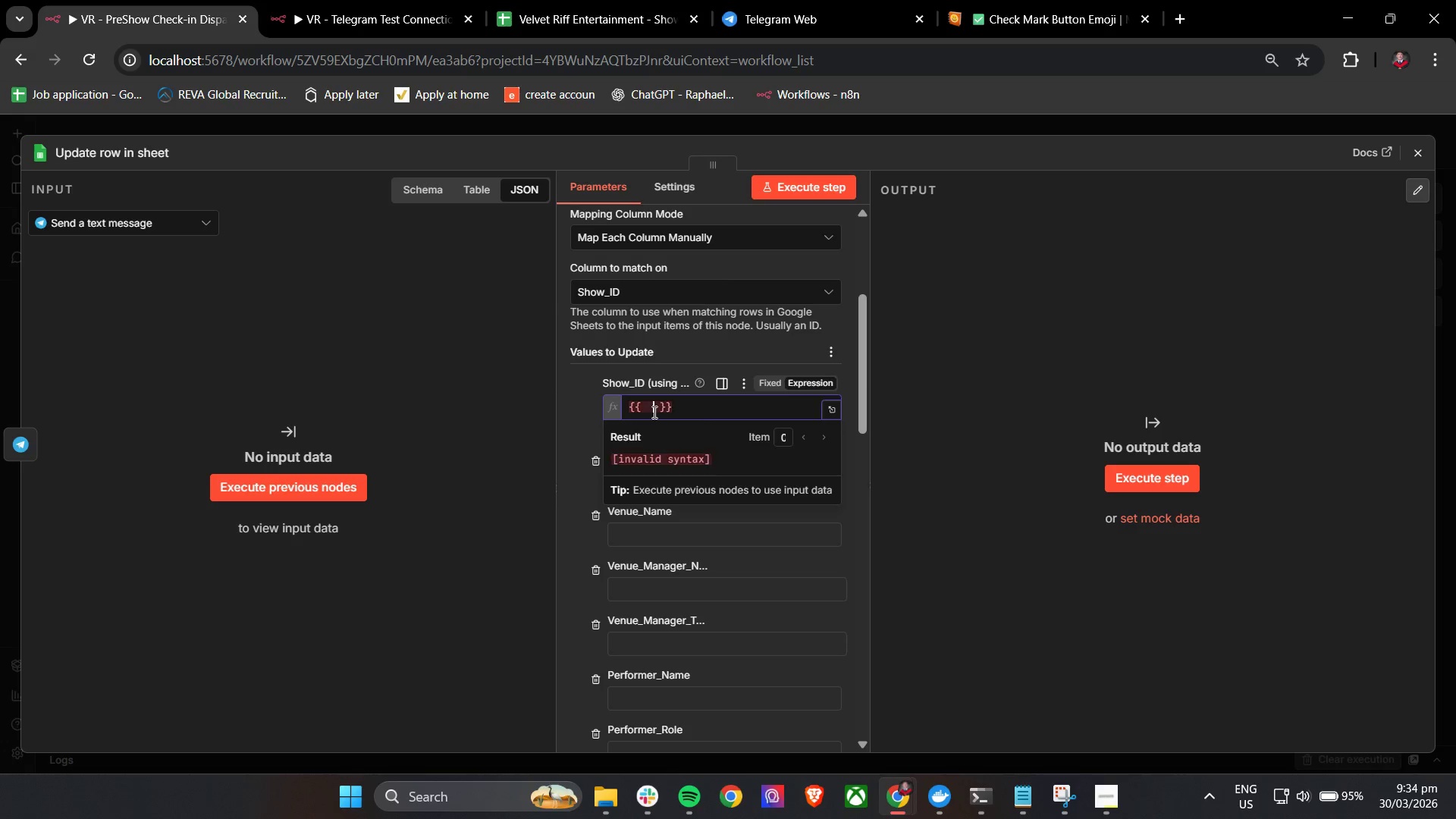 
key(Backspace)
 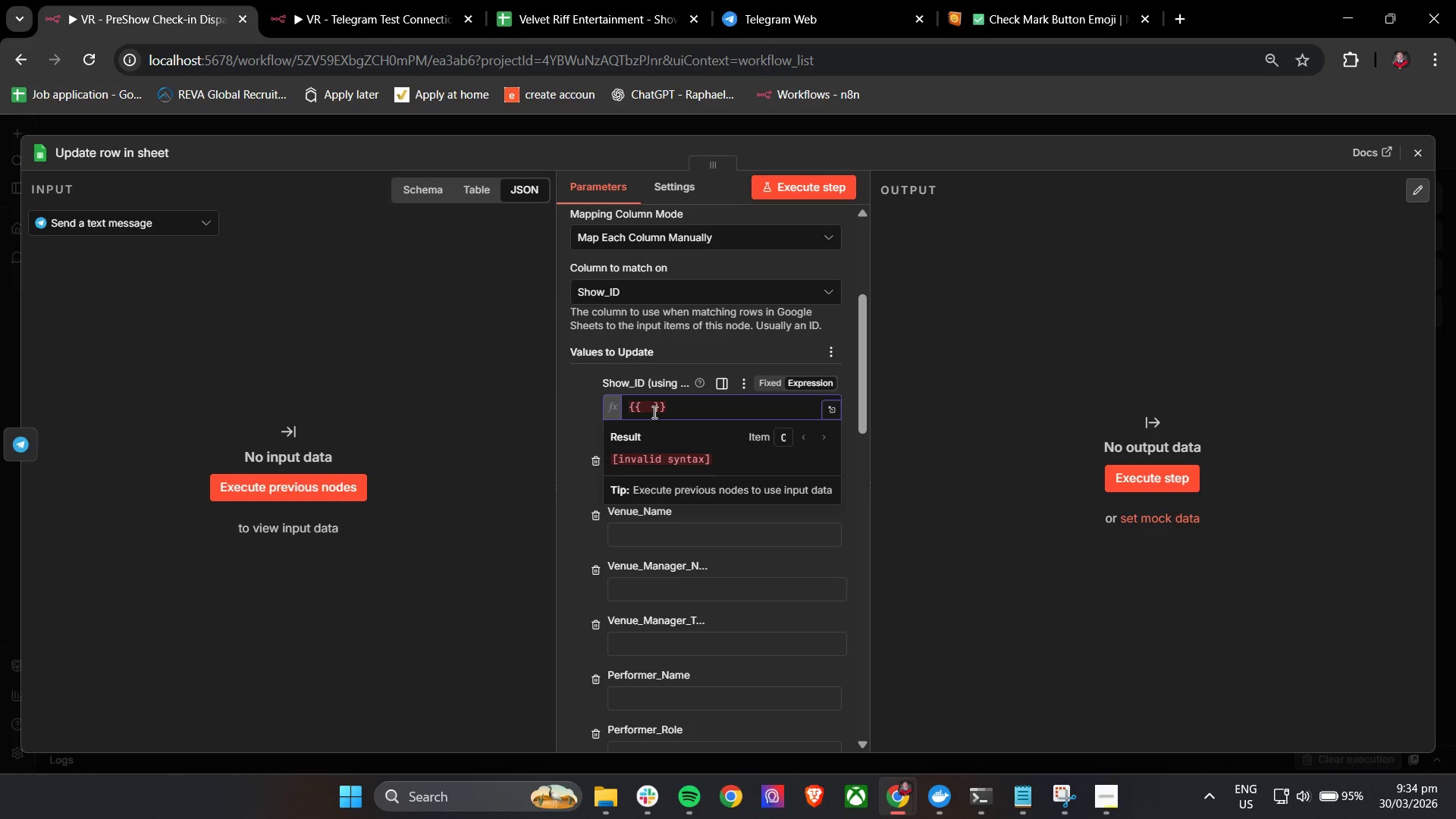 
key(Backspace)
 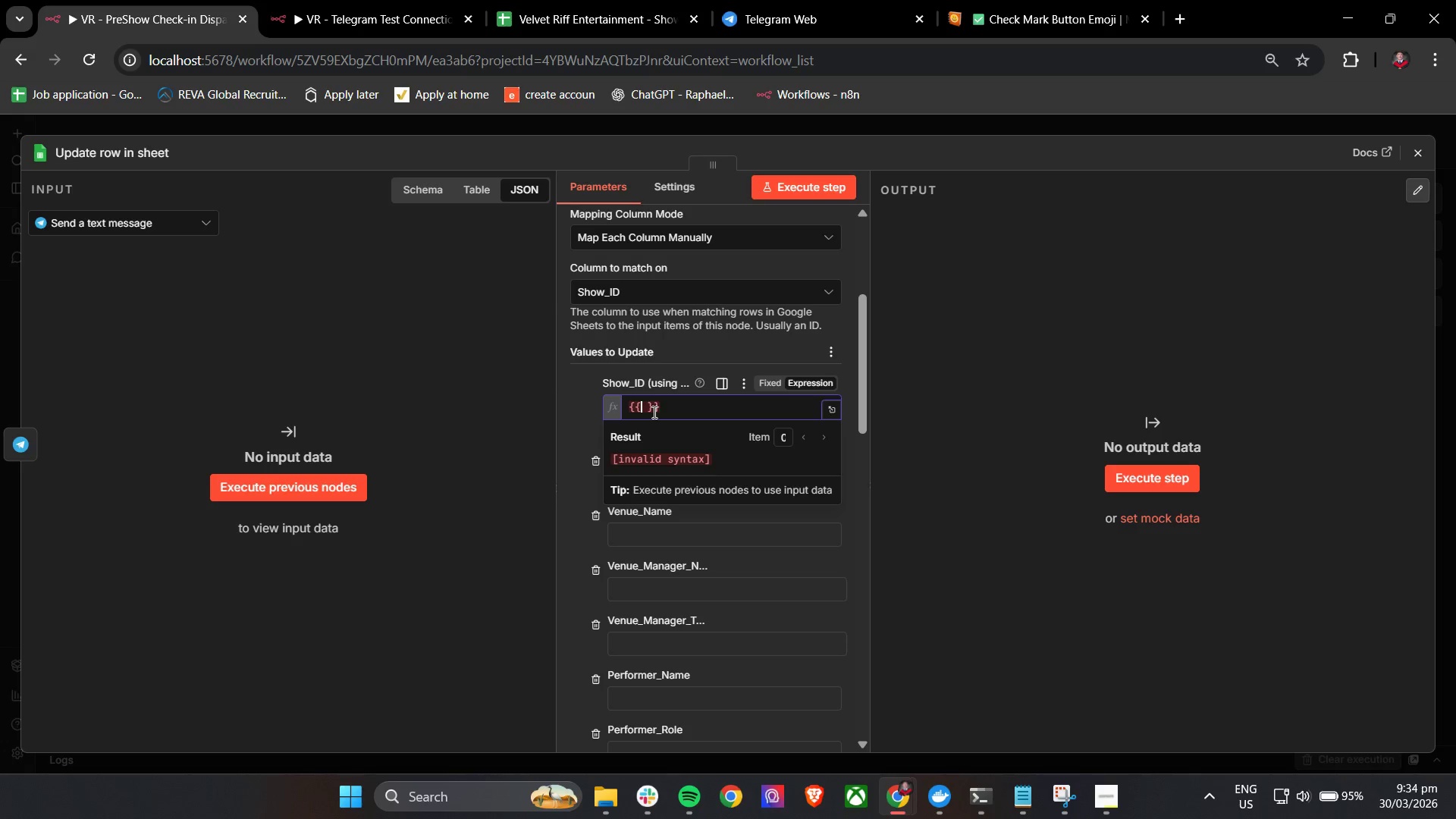 
key(Backspace)
 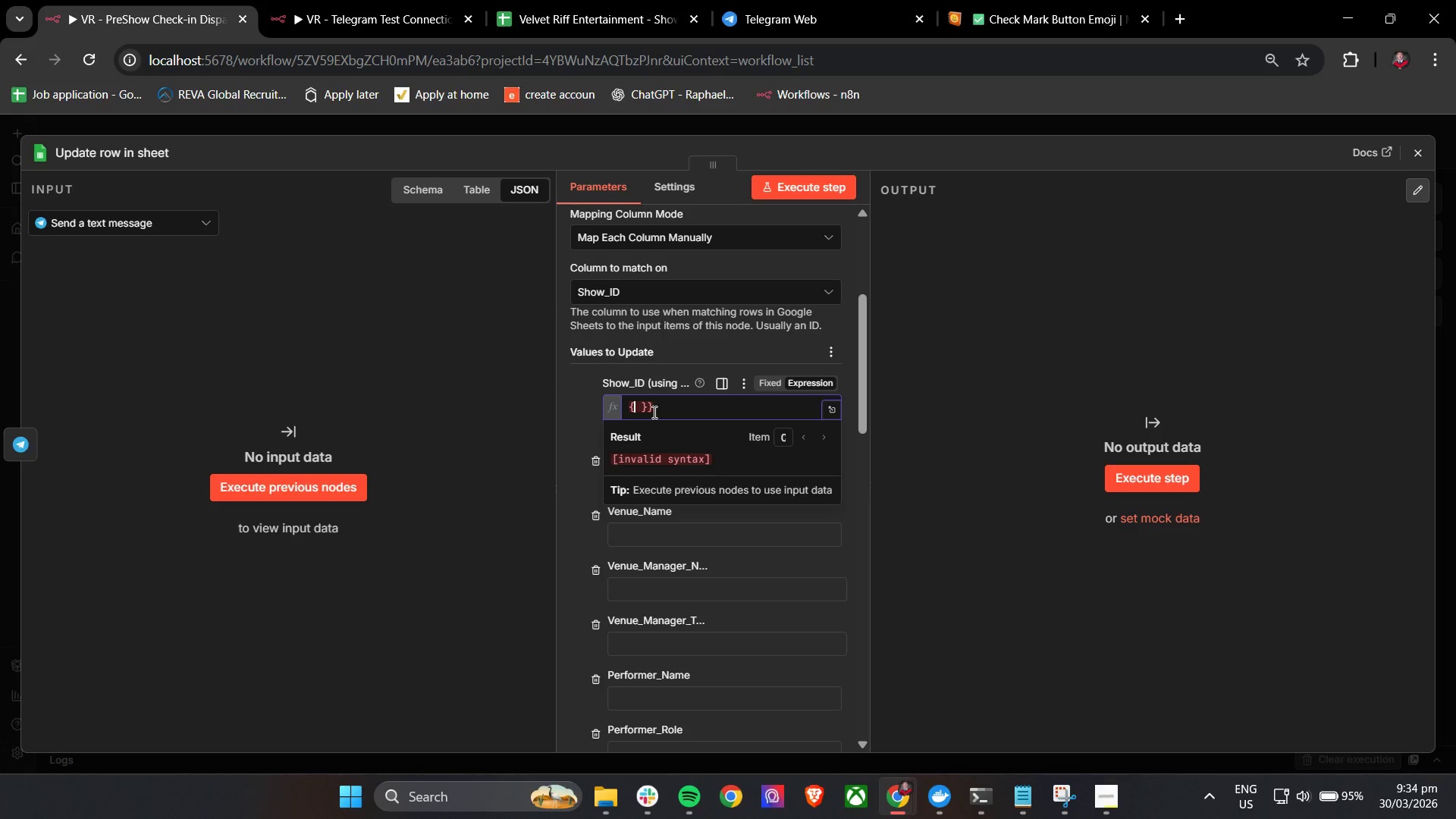 
key(Control+A)
 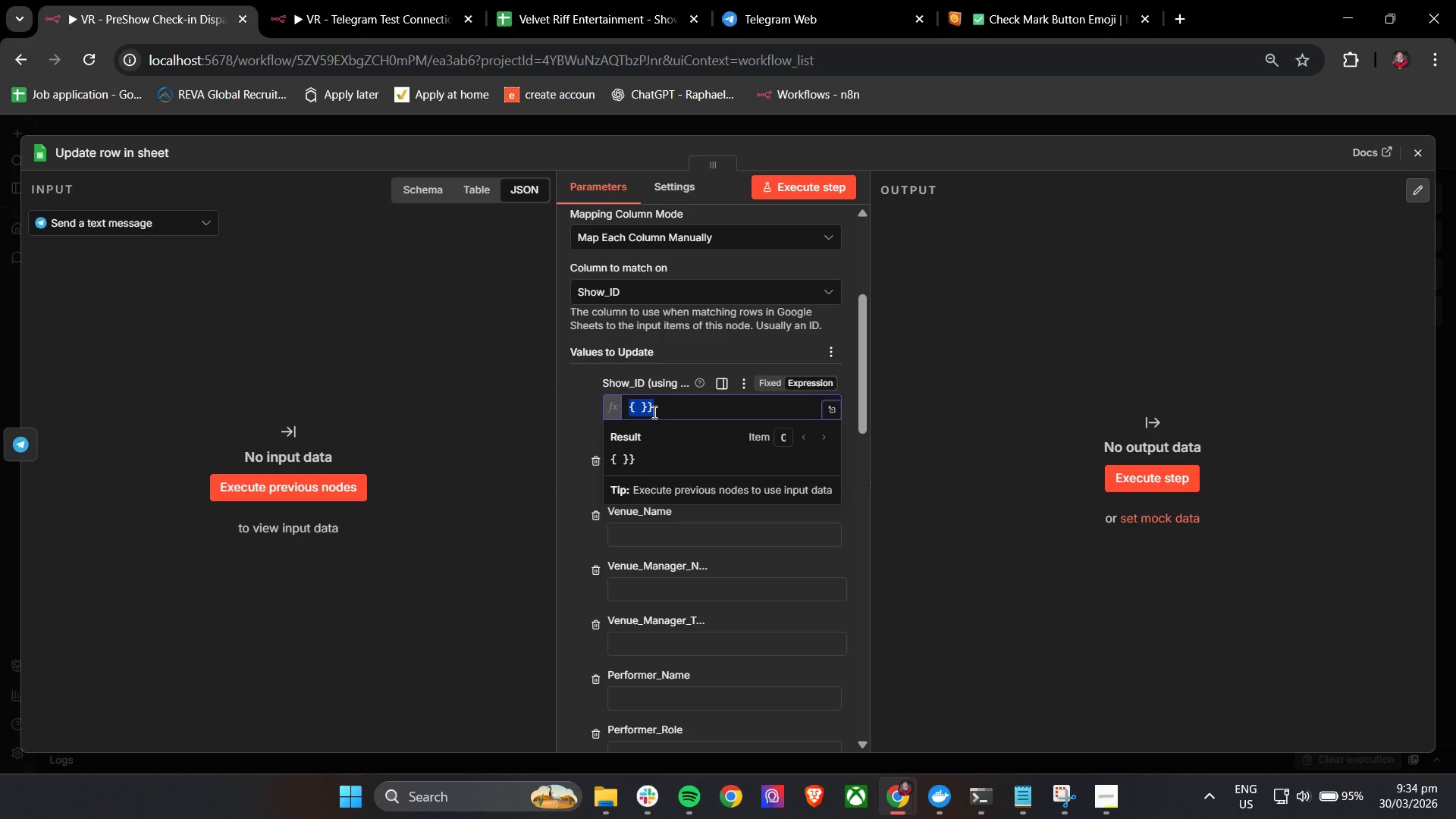 
key(Control+Backspace)
 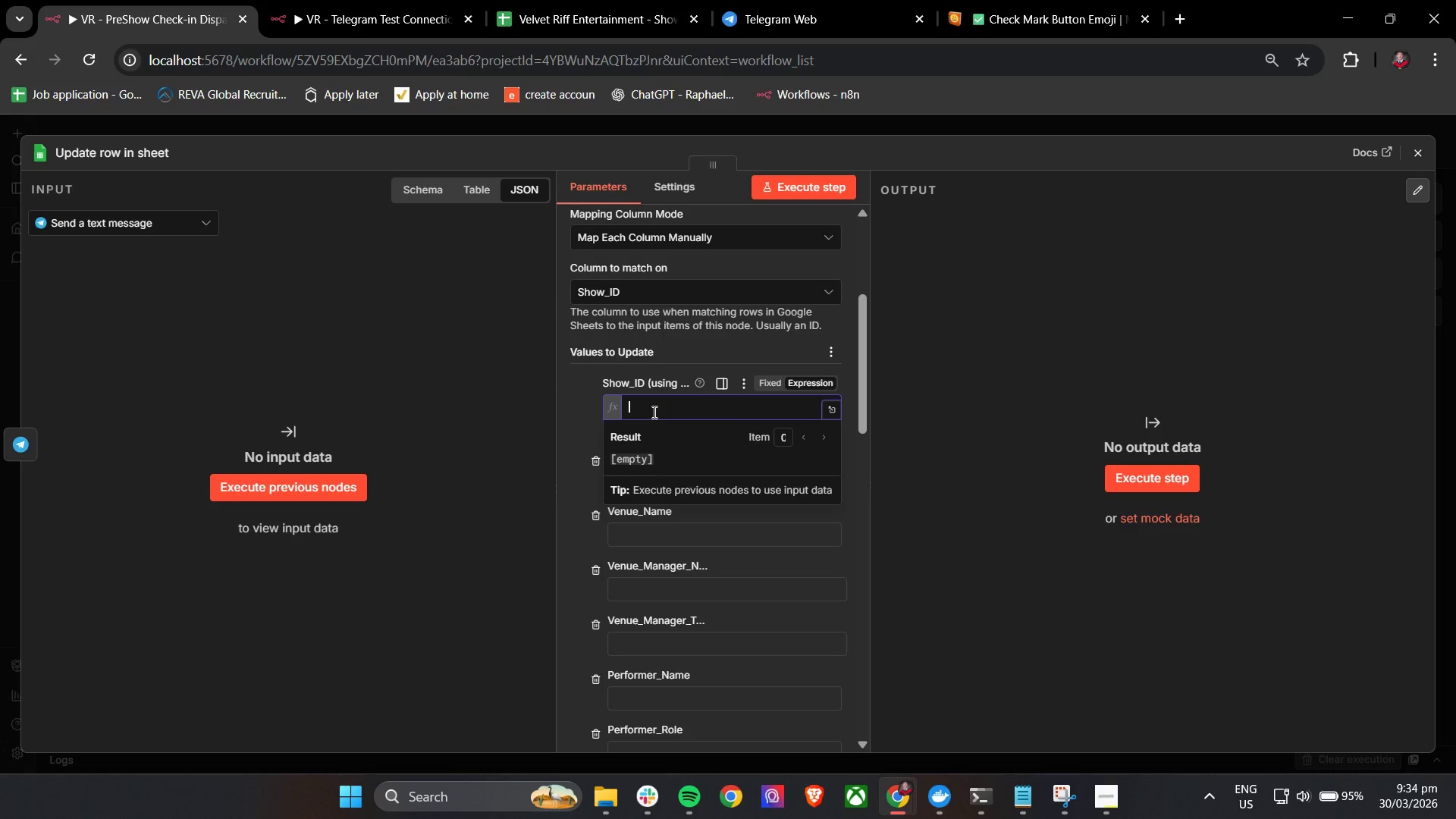 
key(Shift+BracketLeft)
 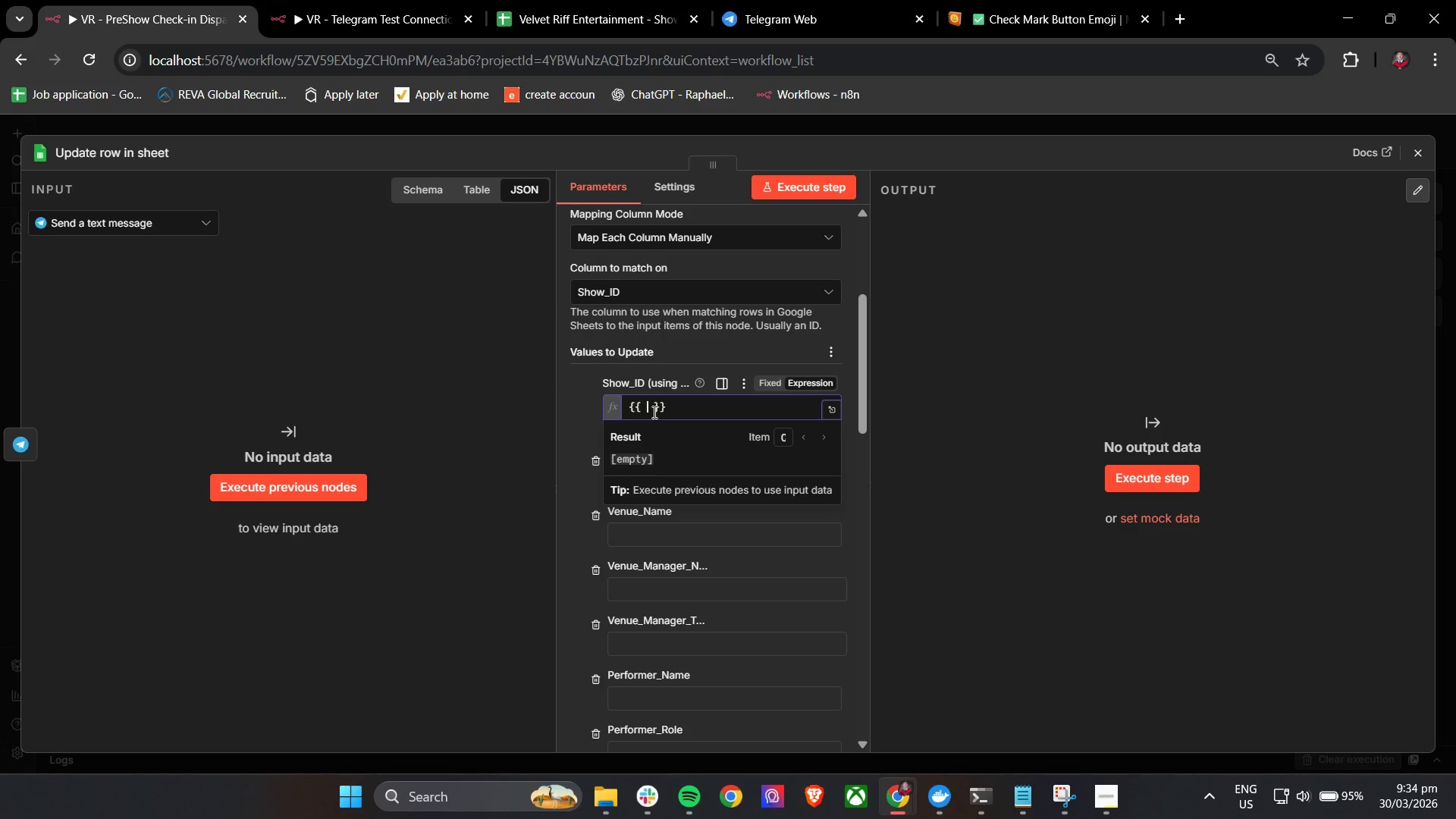 
key(Shift+BracketLeft)
 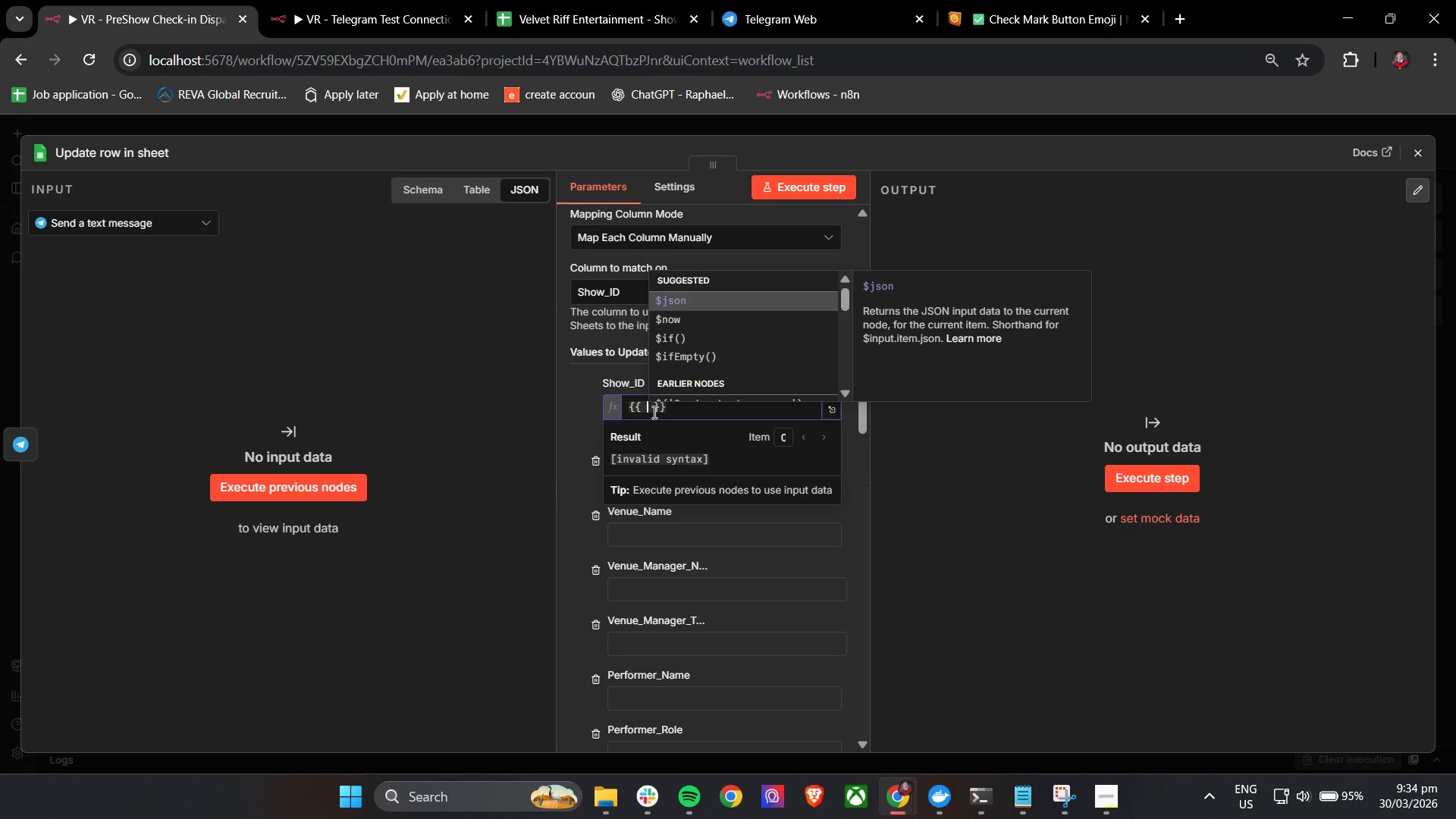 
key(Enter)
 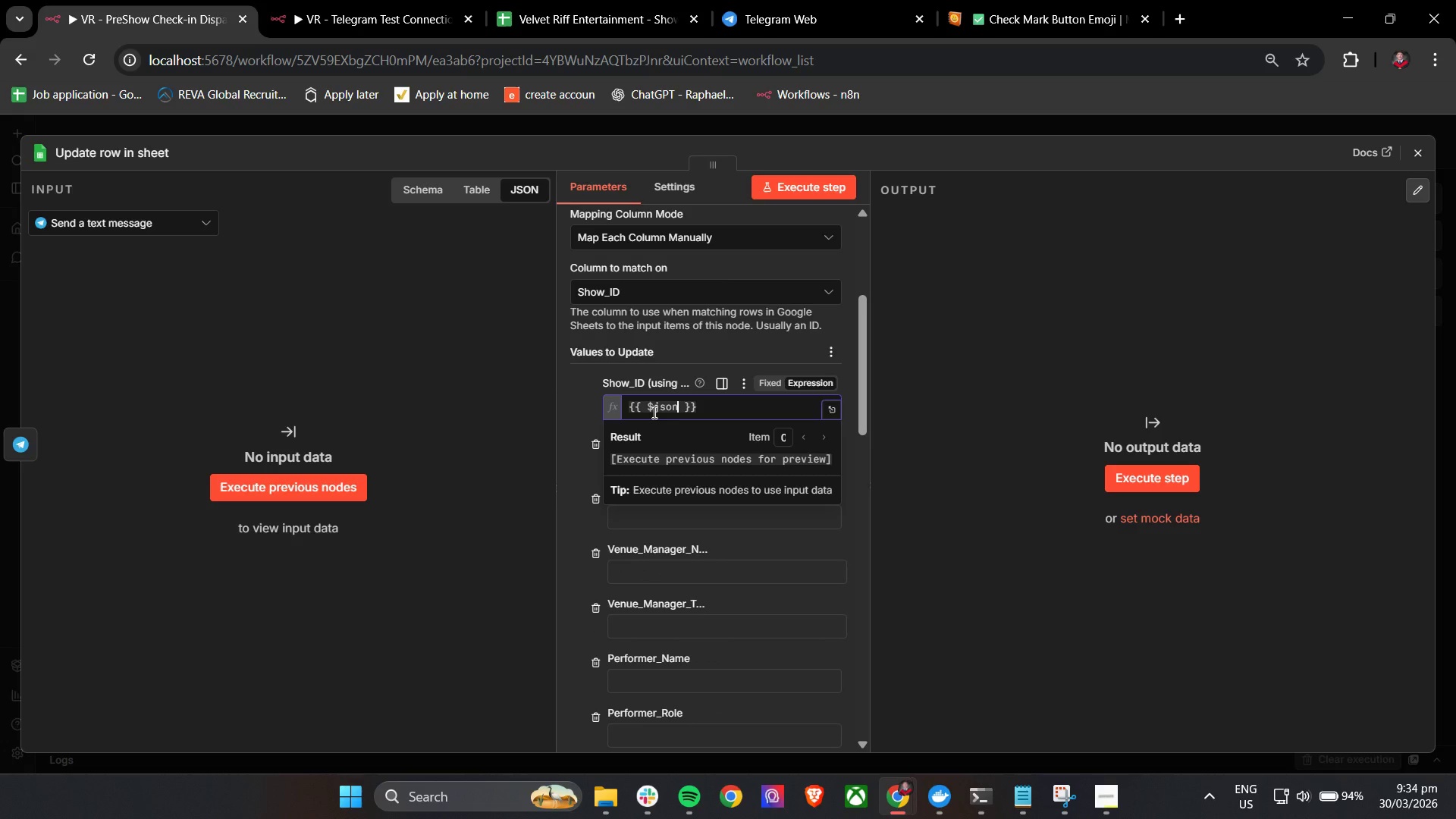 
type(["Show_ID)
 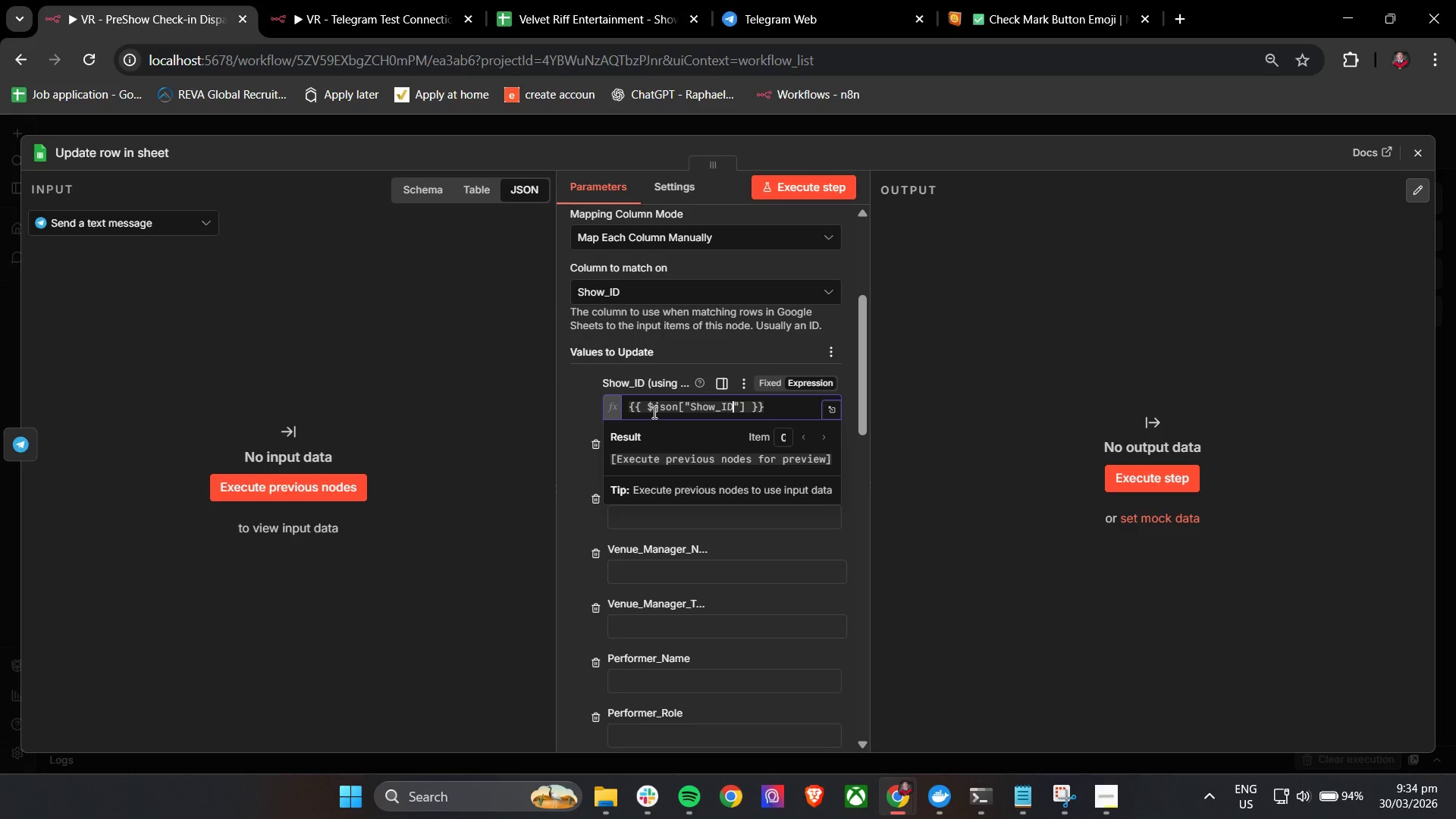 
left_click([571, 384])
 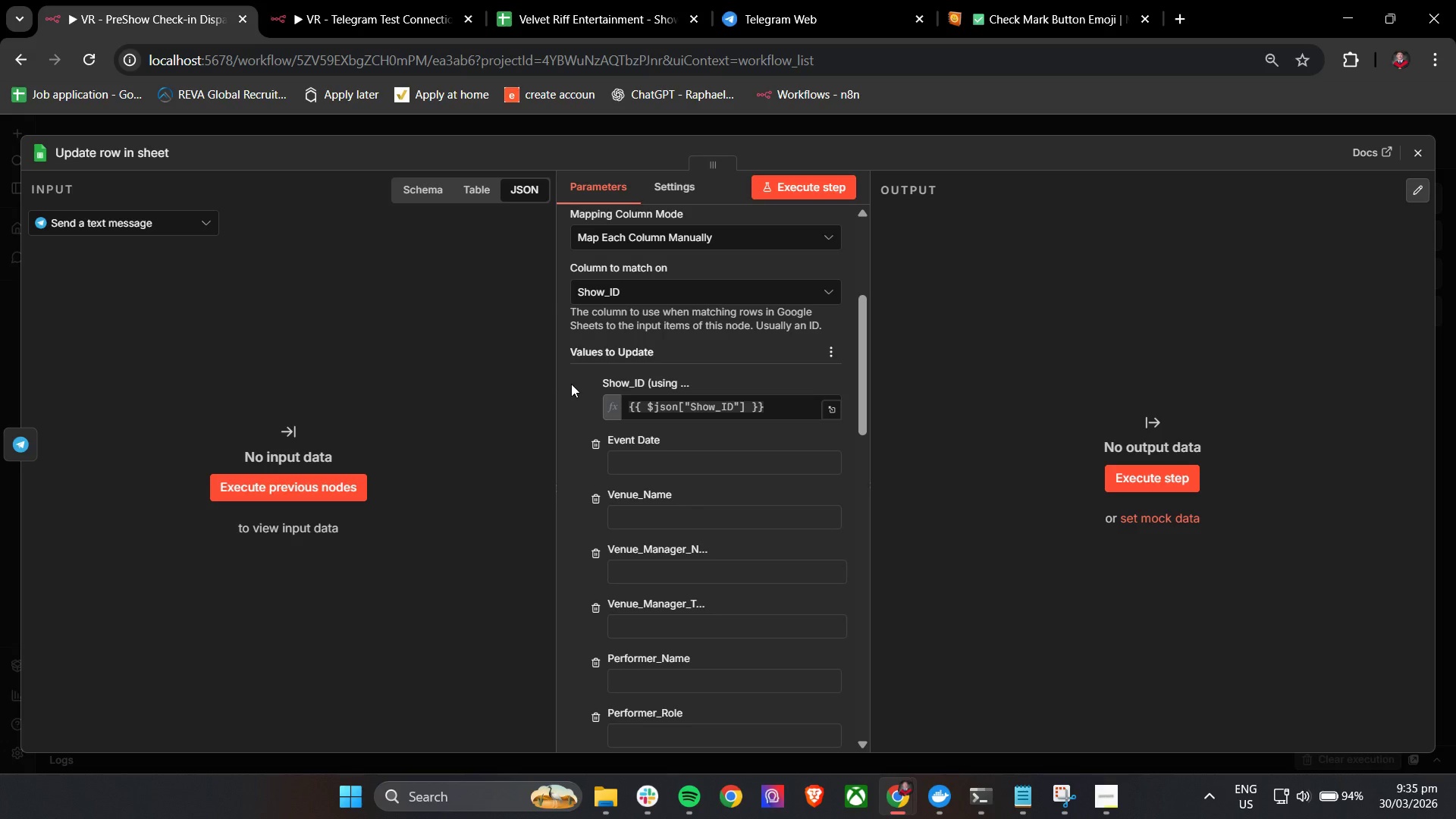 
wait(20.38)
 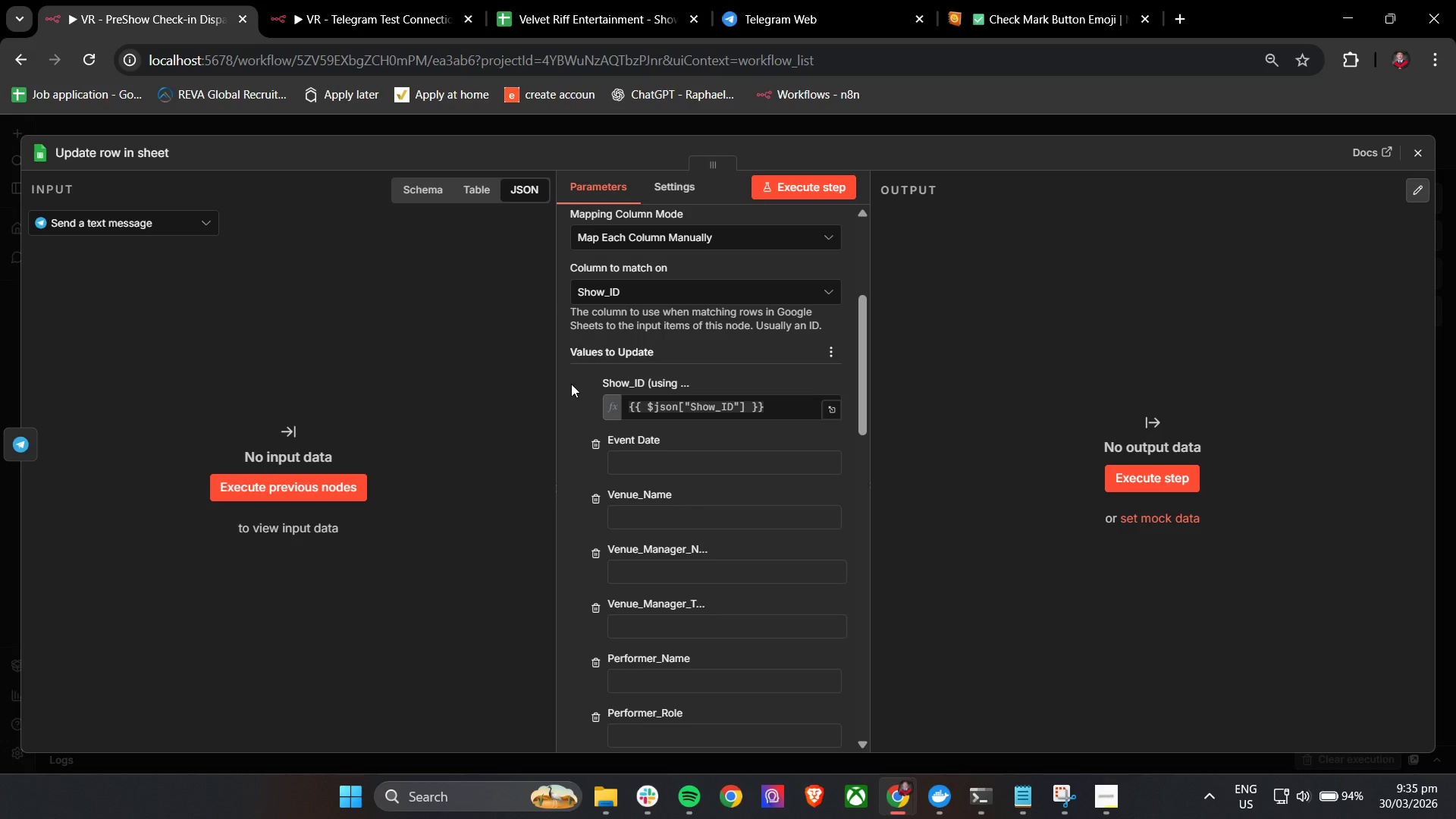 
left_click([1411, 155])
 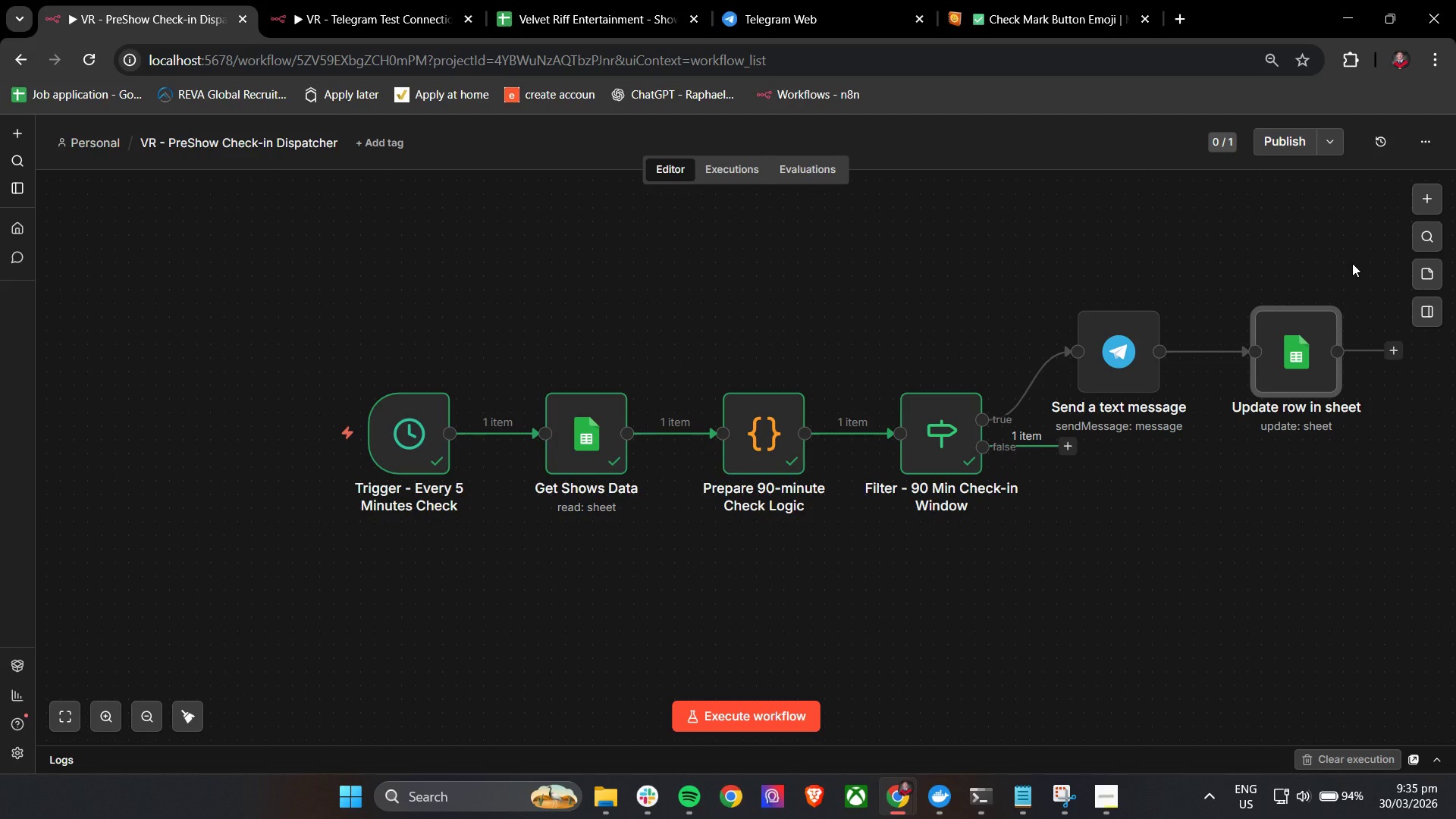 
wait(11.89)
 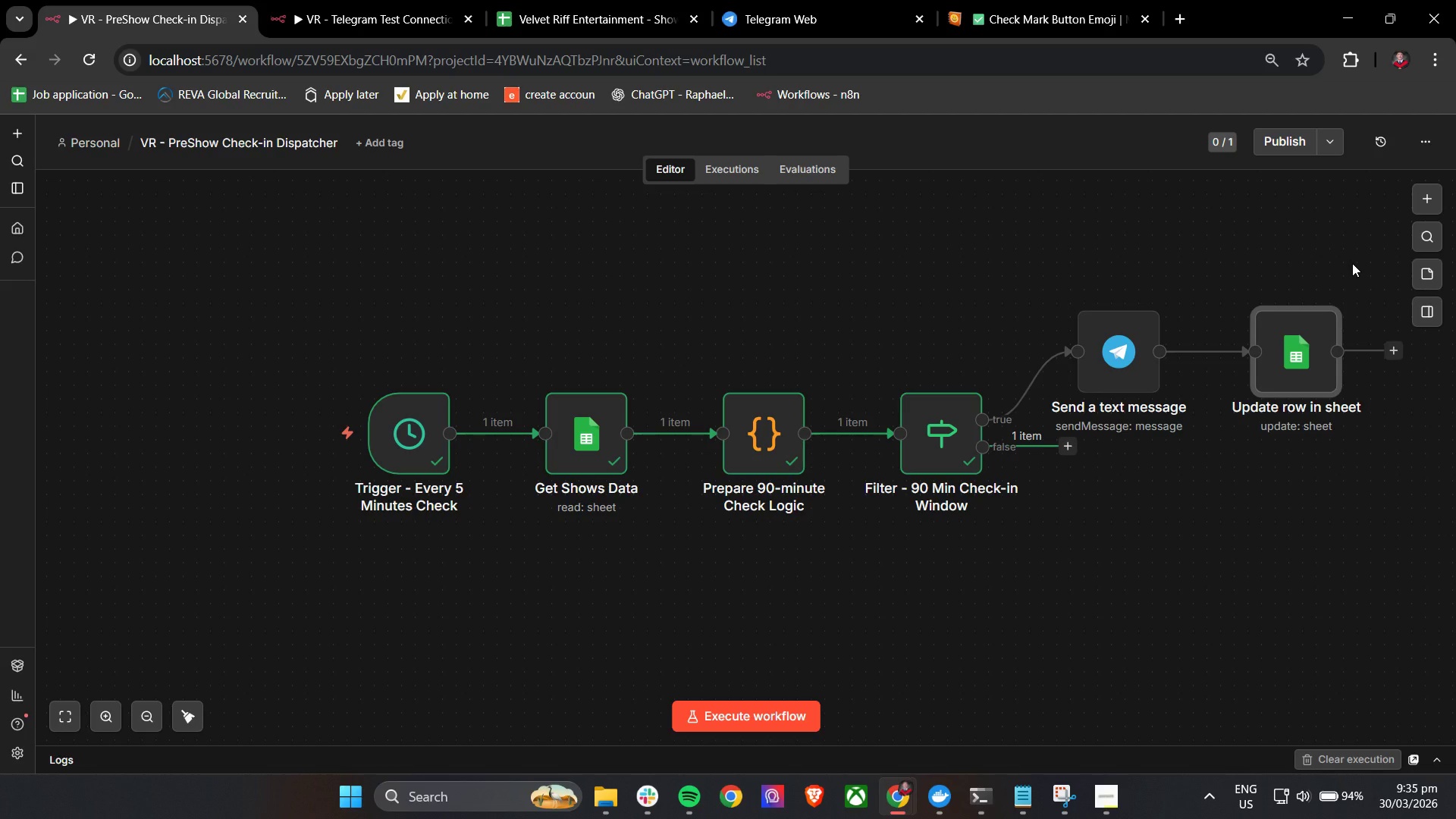 
left_click([1099, 798])